 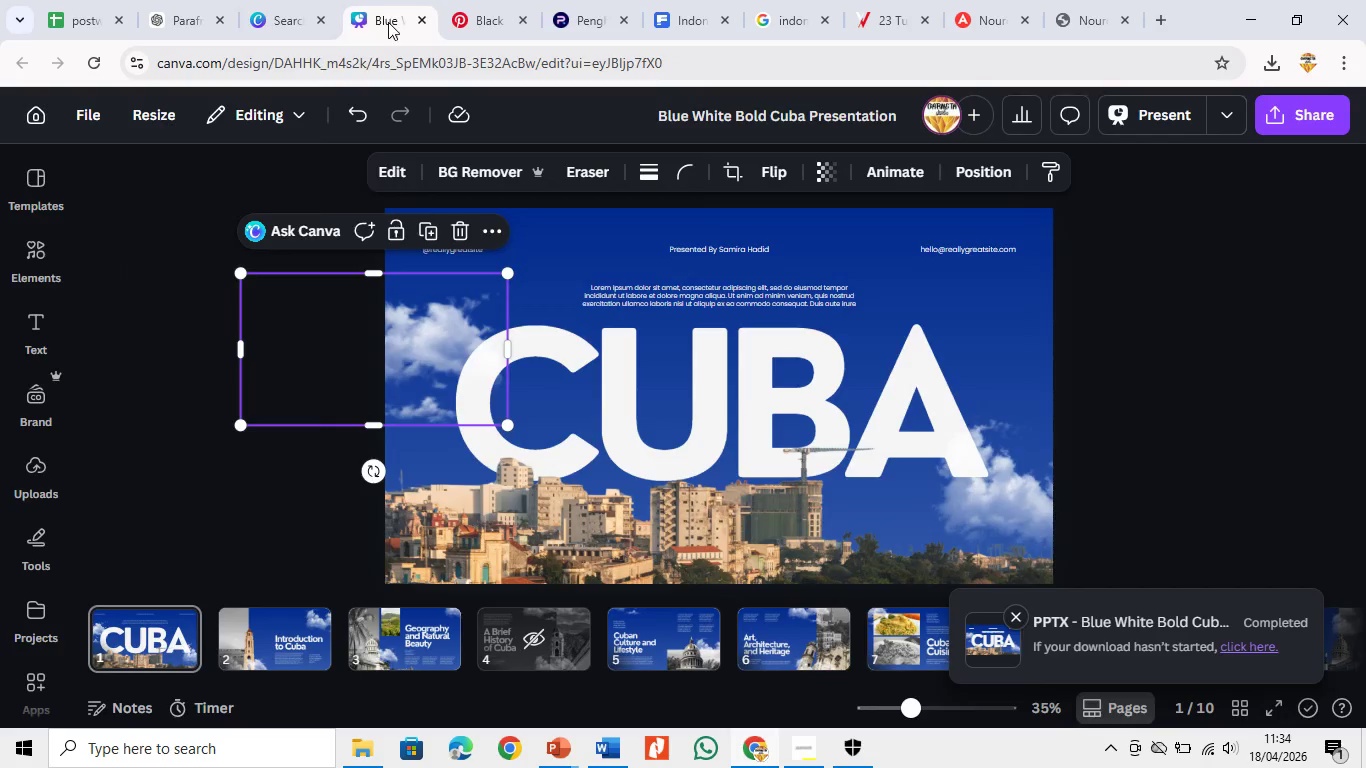 
left_click([276, 645])
 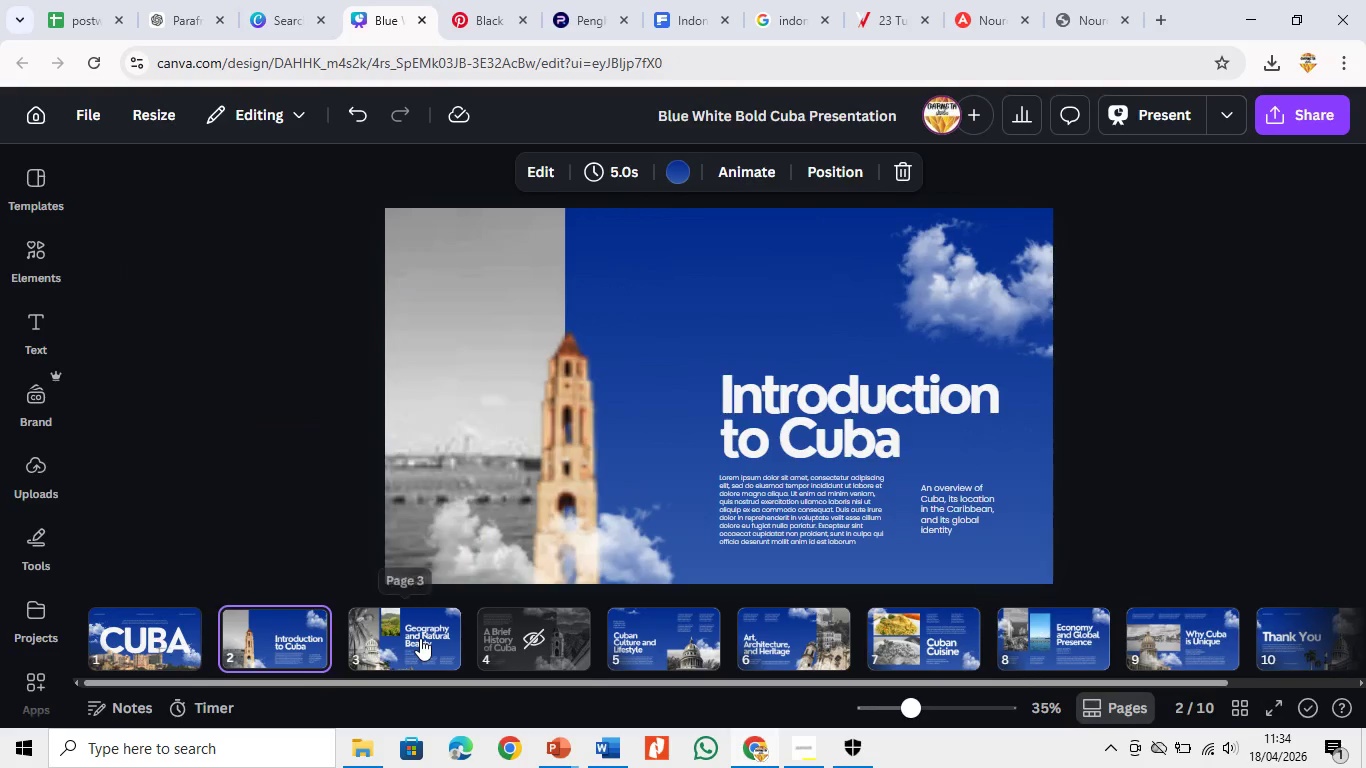 
left_click([420, 638])
 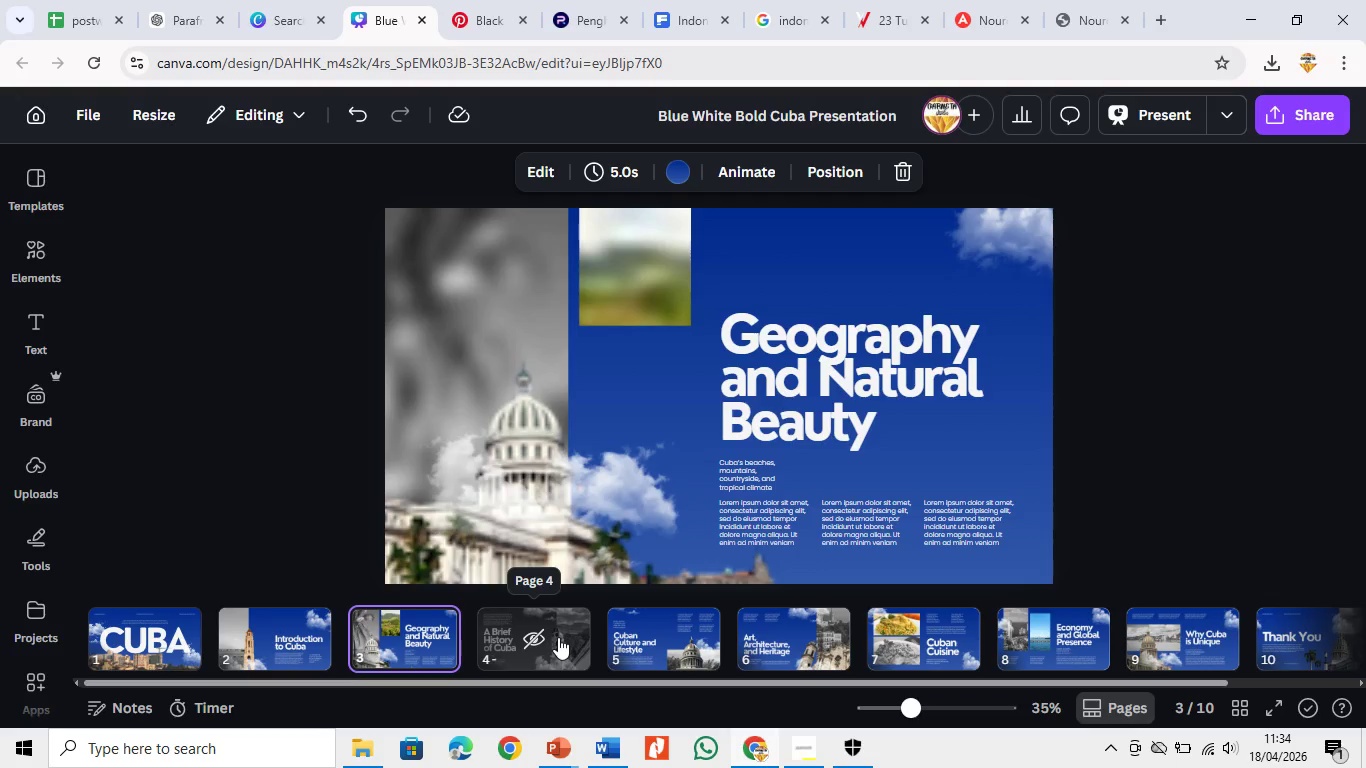 
left_click([558, 637])
 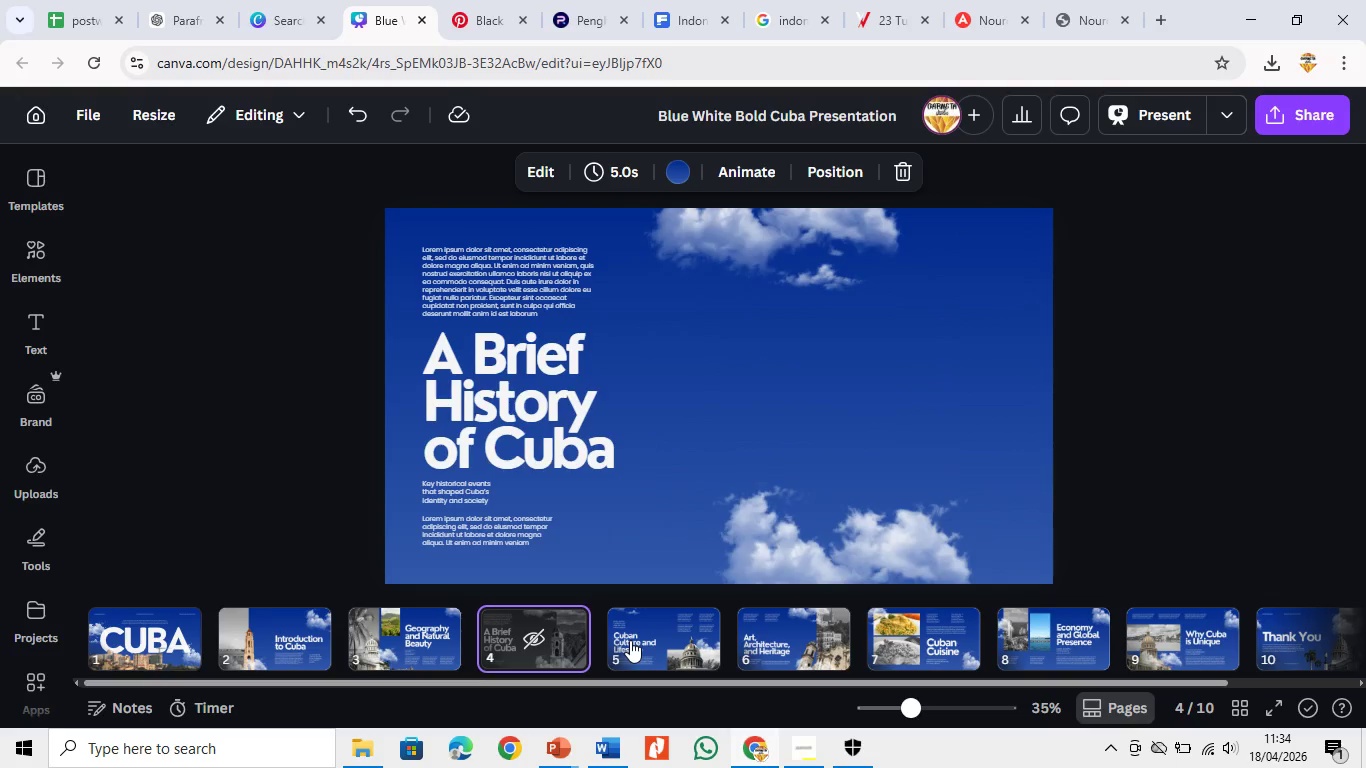 
left_click([630, 640])
 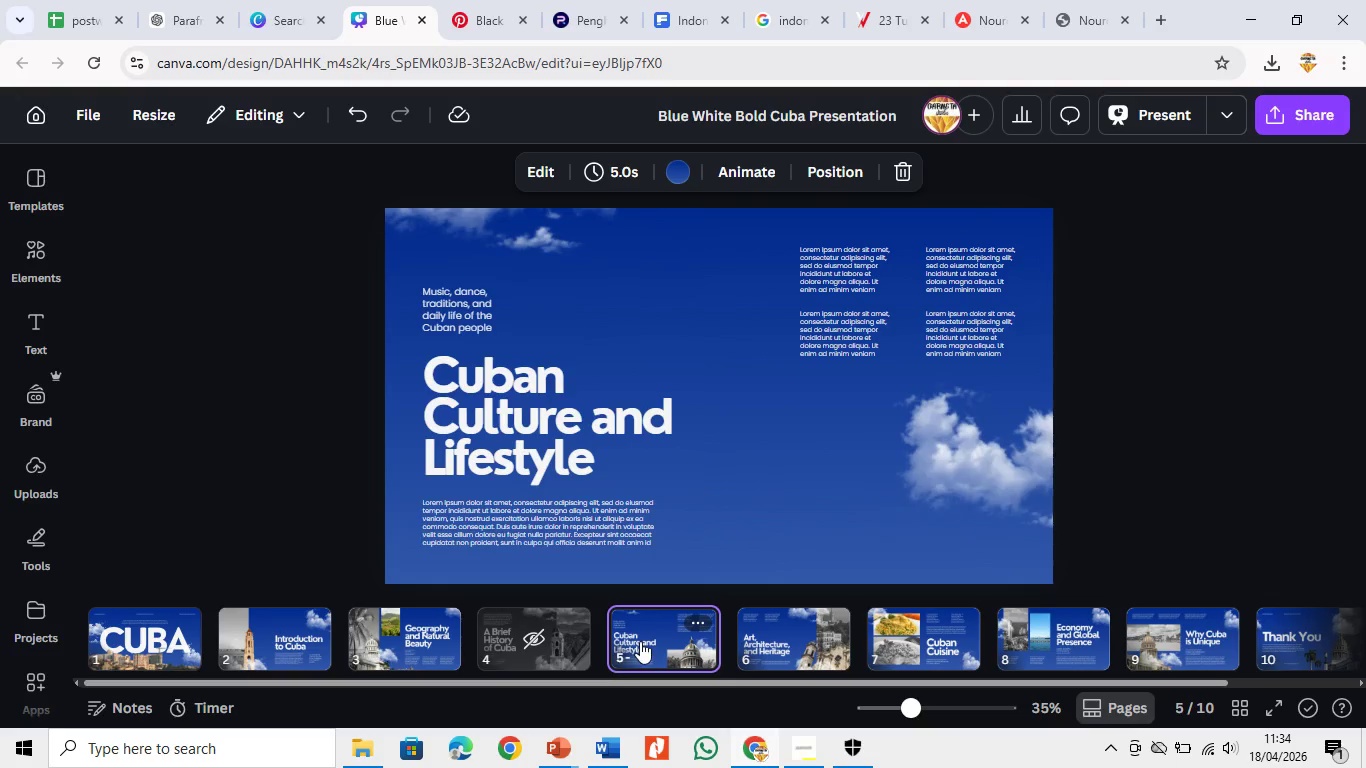 
mouse_move([757, 641])
 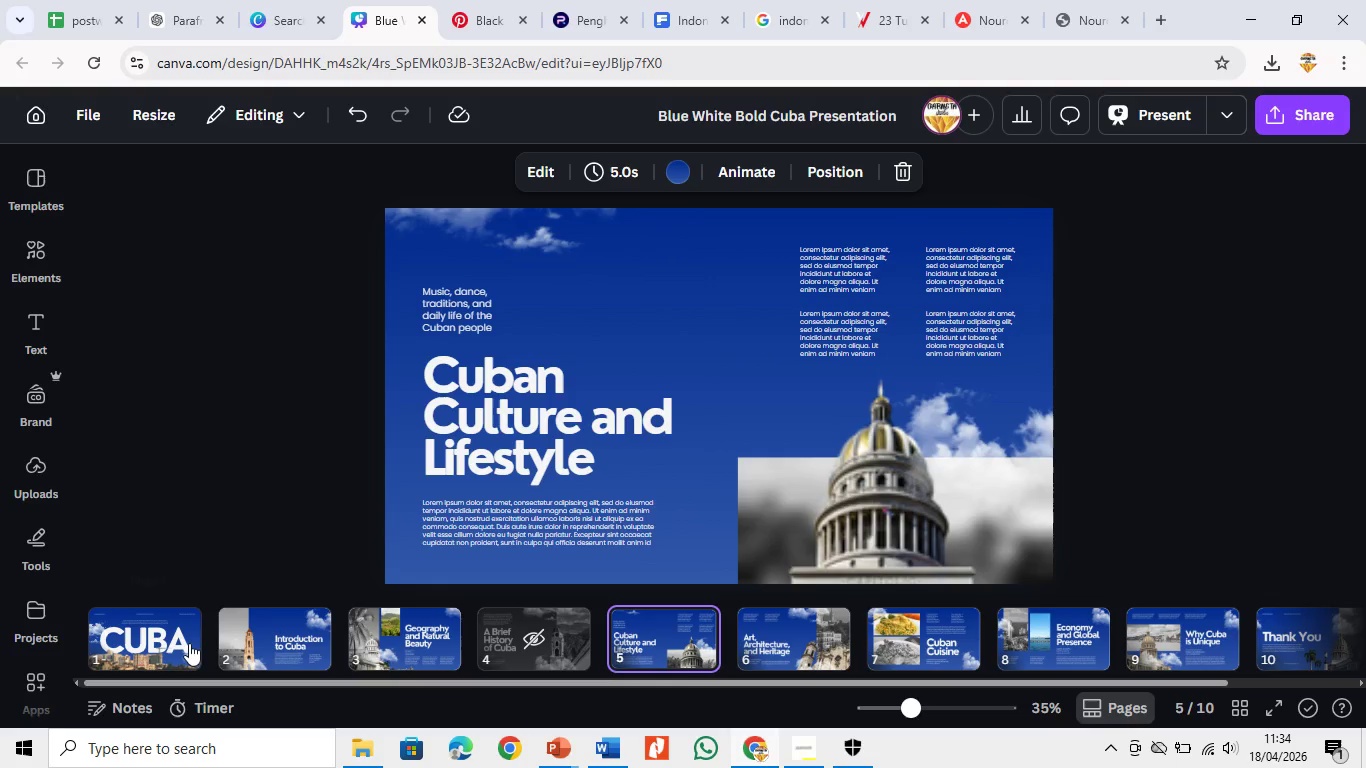 
left_click([189, 643])
 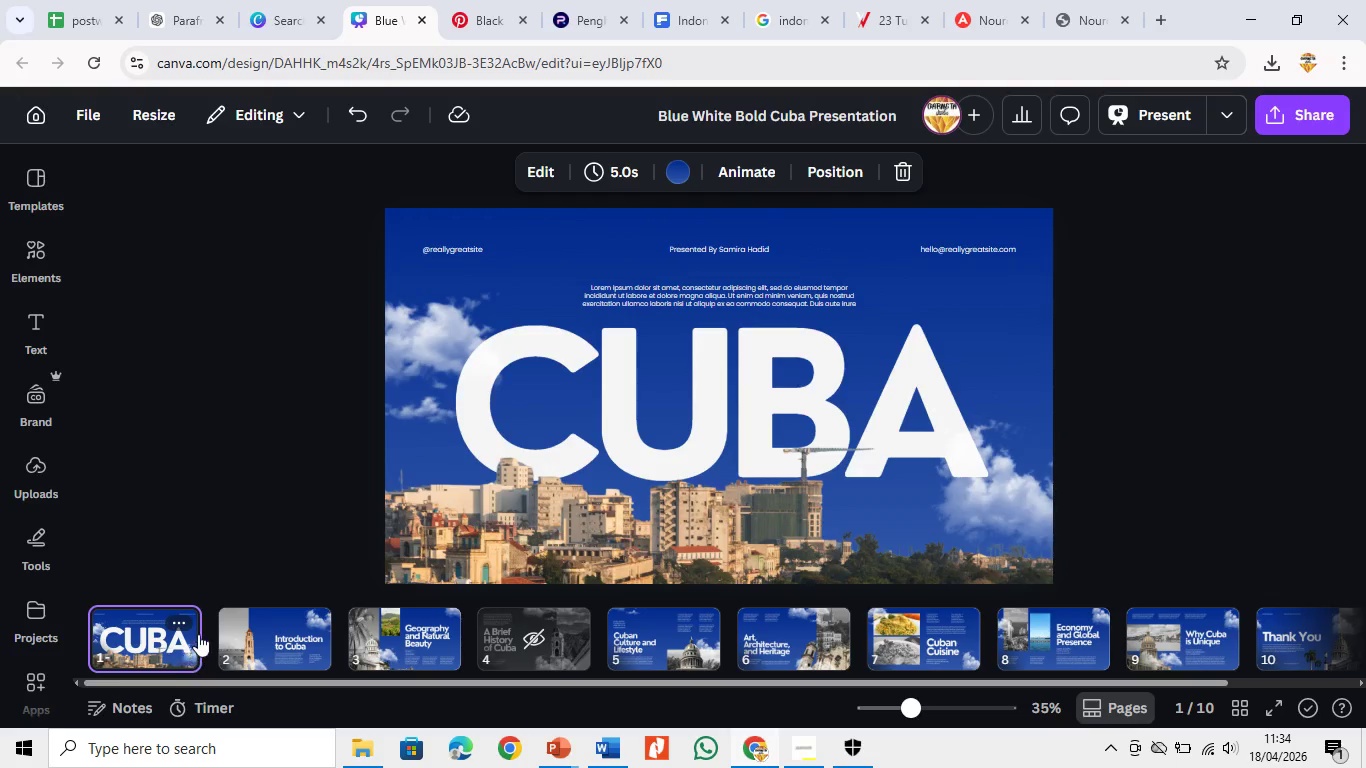 
left_click([239, 633])
 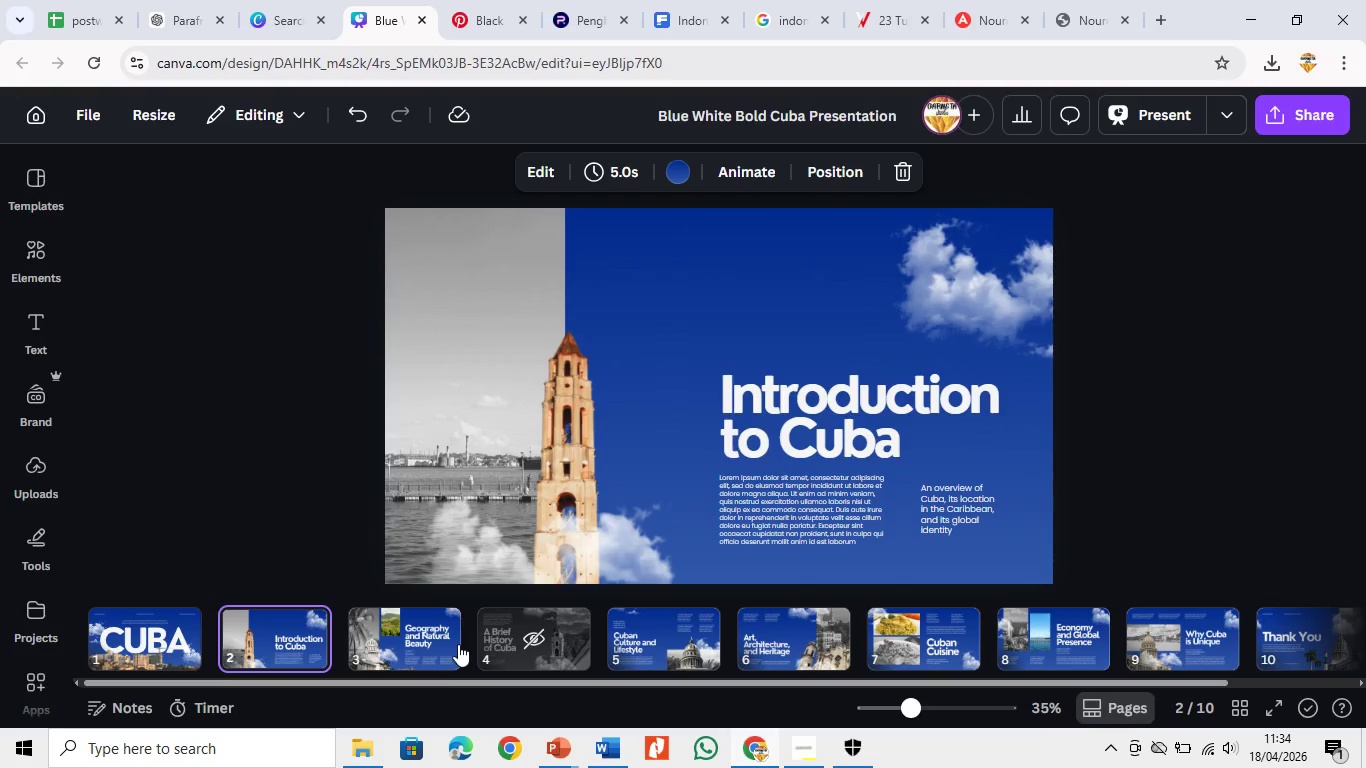 
left_click([448, 640])
 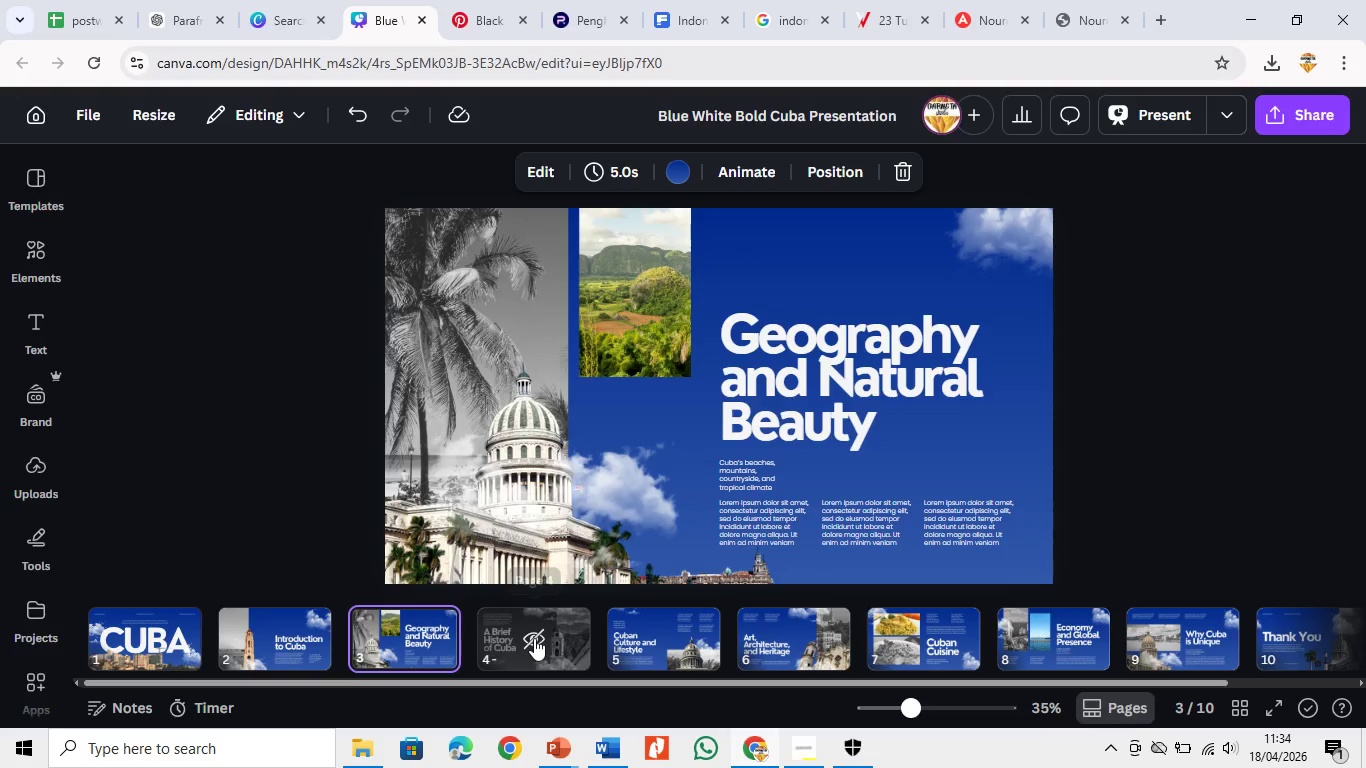 
left_click([536, 638])
 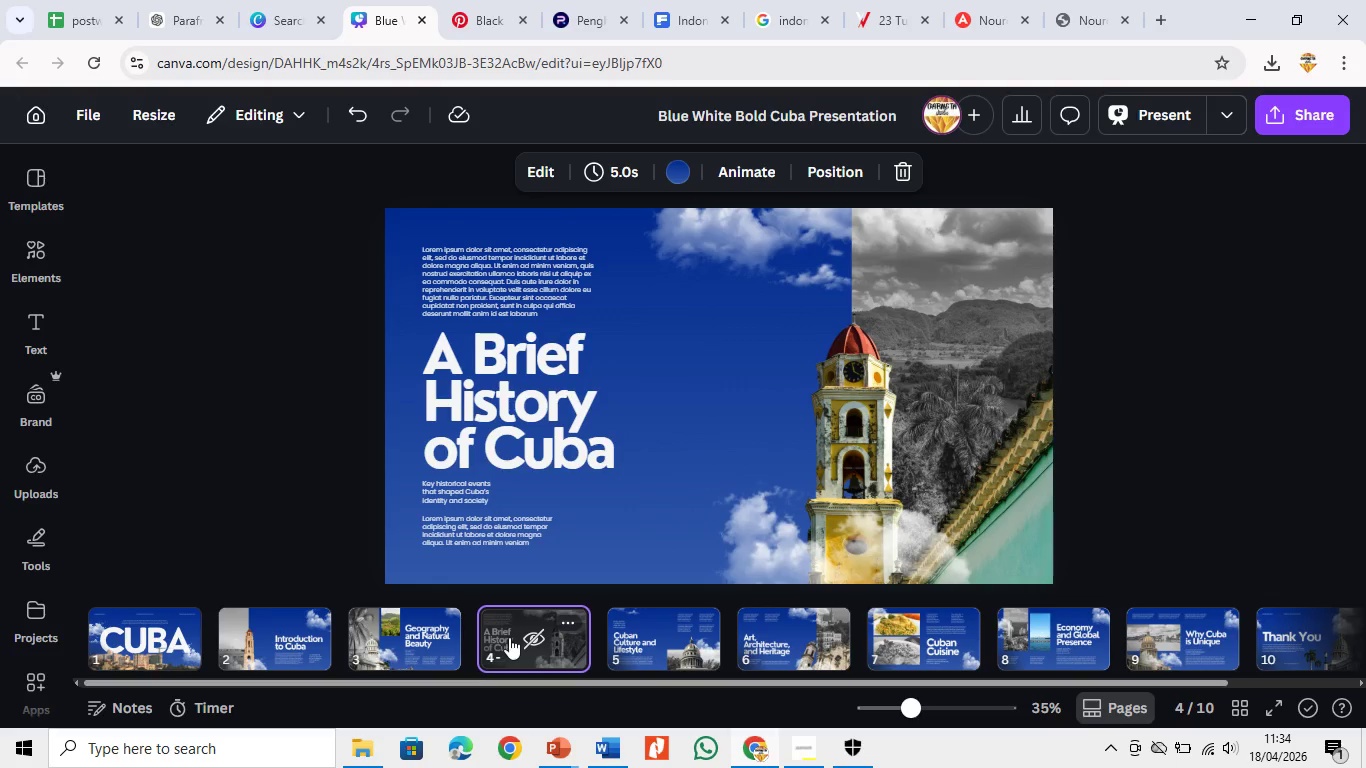 
left_click([635, 635])
 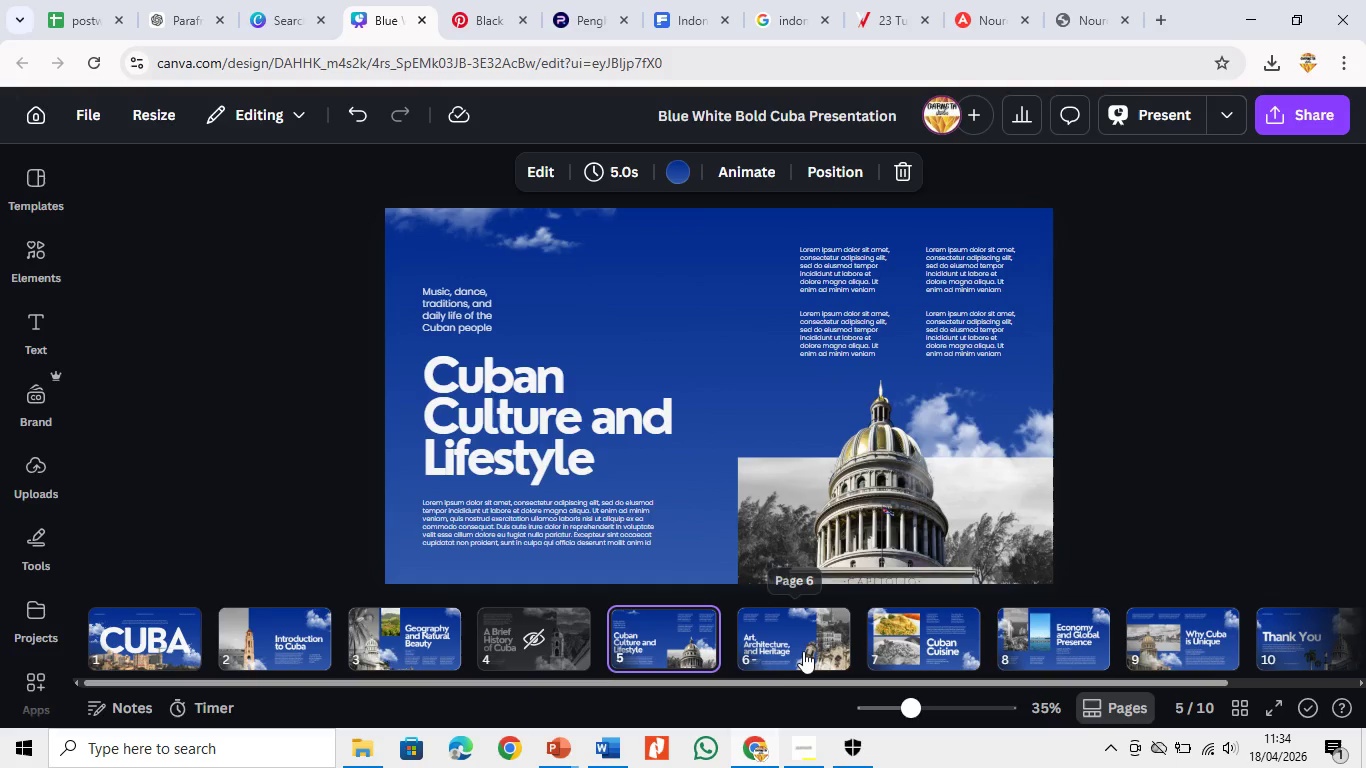 
left_click([804, 651])
 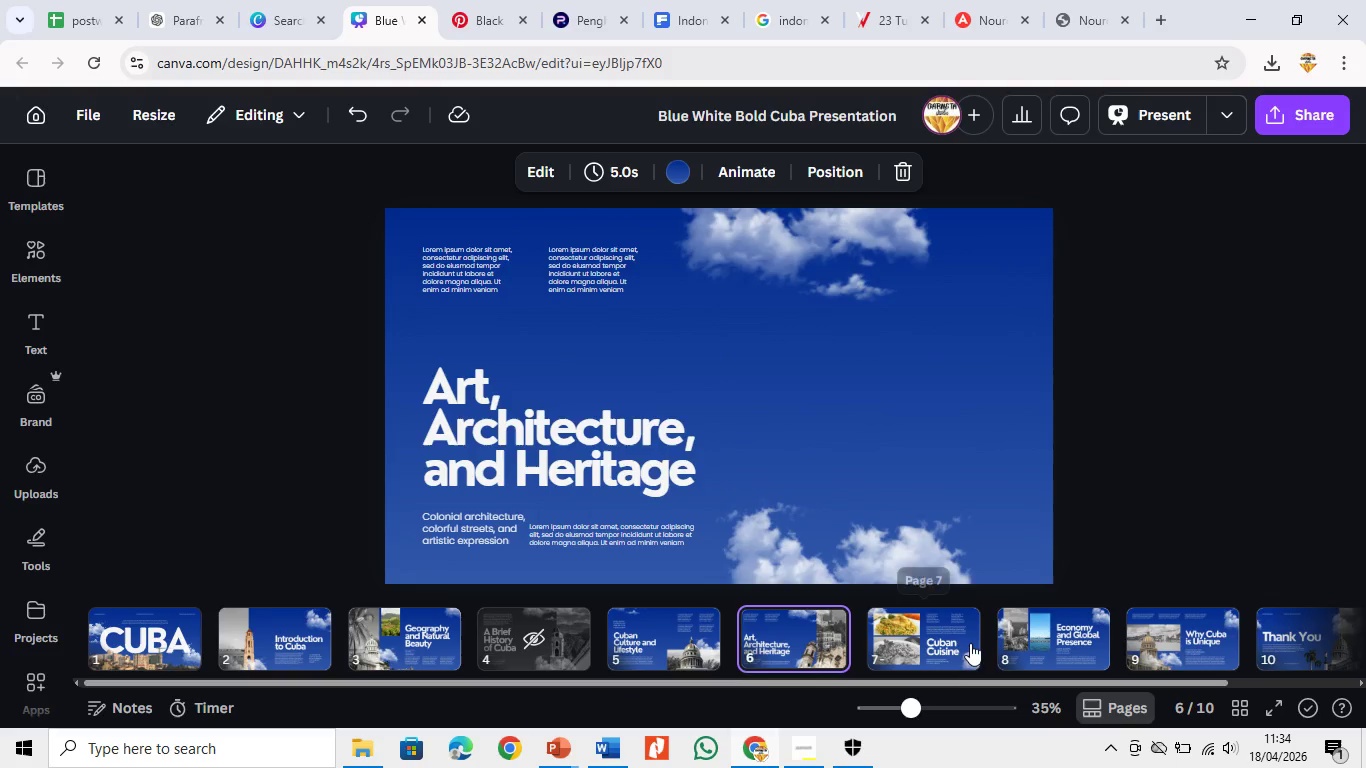 
left_click([966, 646])
 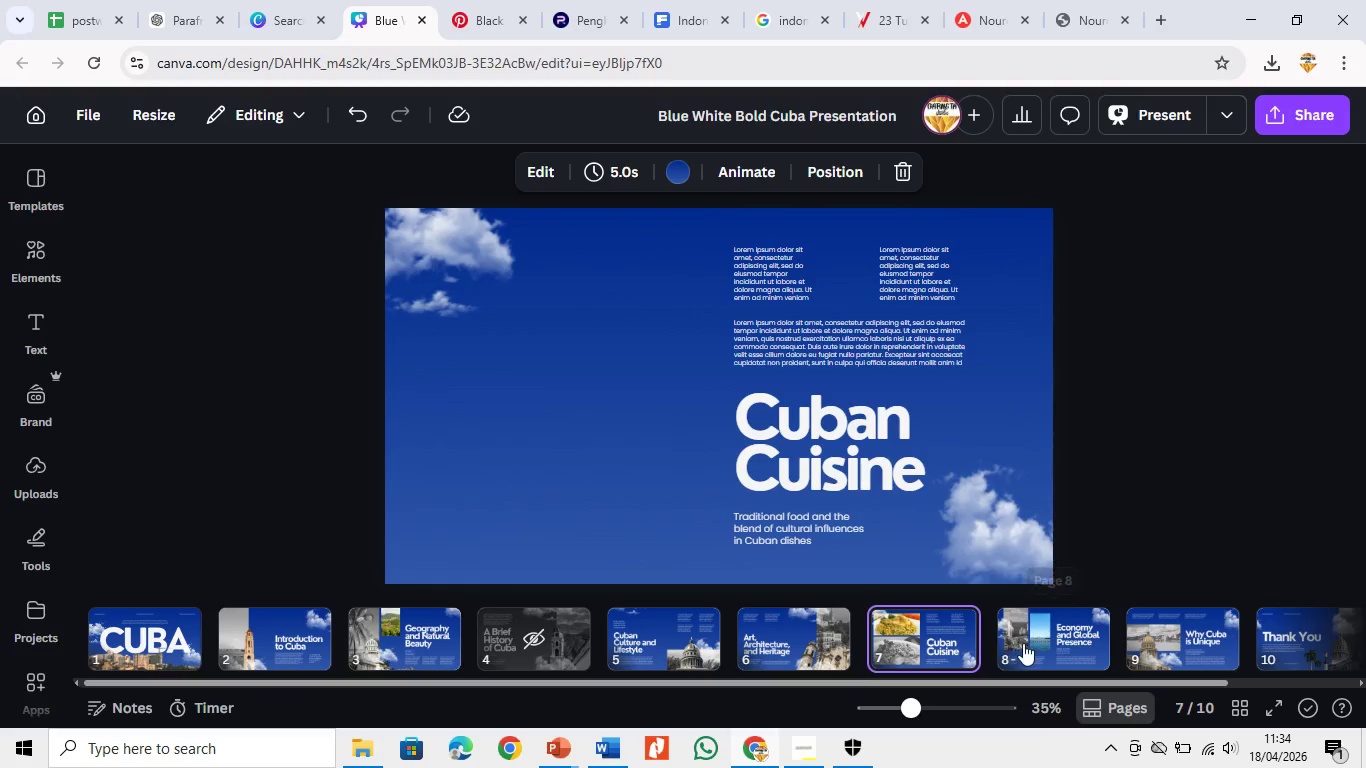 
left_click([1023, 643])
 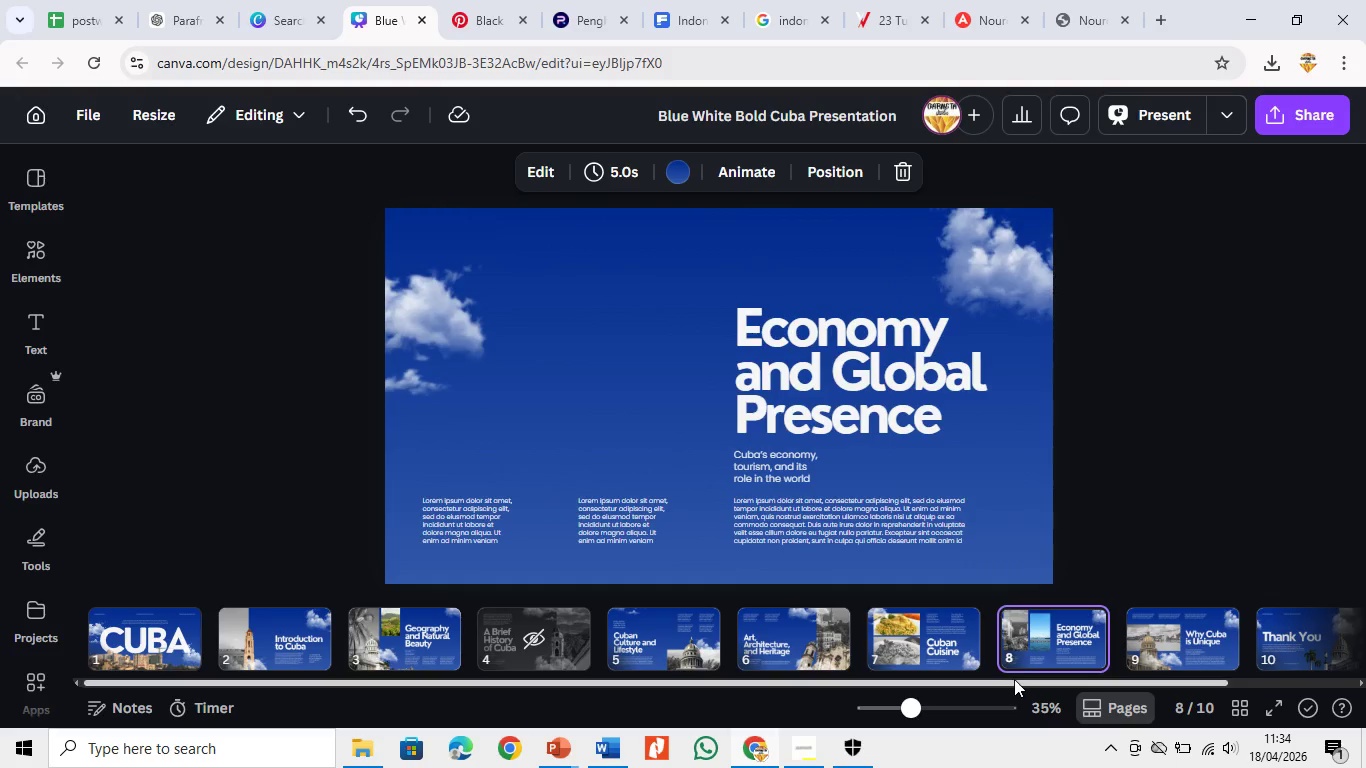 
left_click_drag(start_coordinate=[1014, 679], to_coordinate=[1083, 666])
 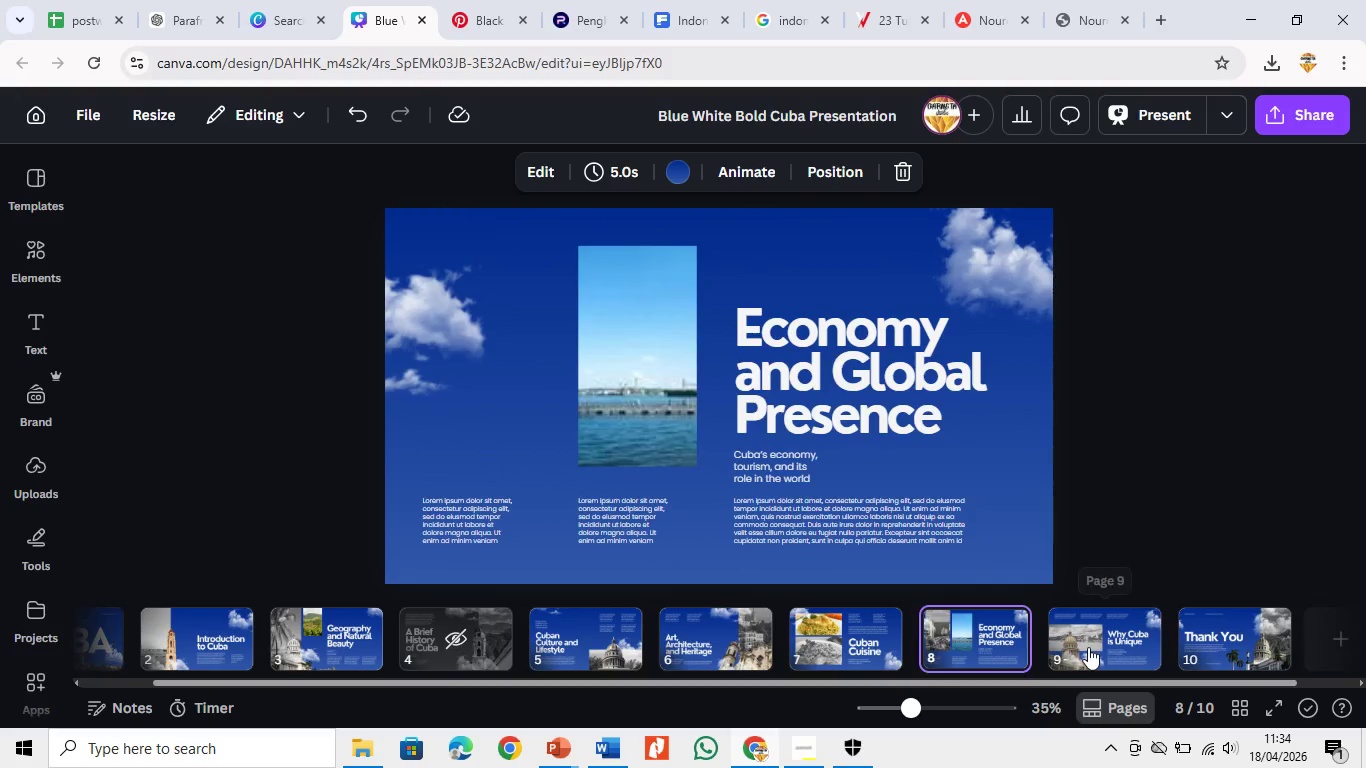 
left_click([1088, 647])
 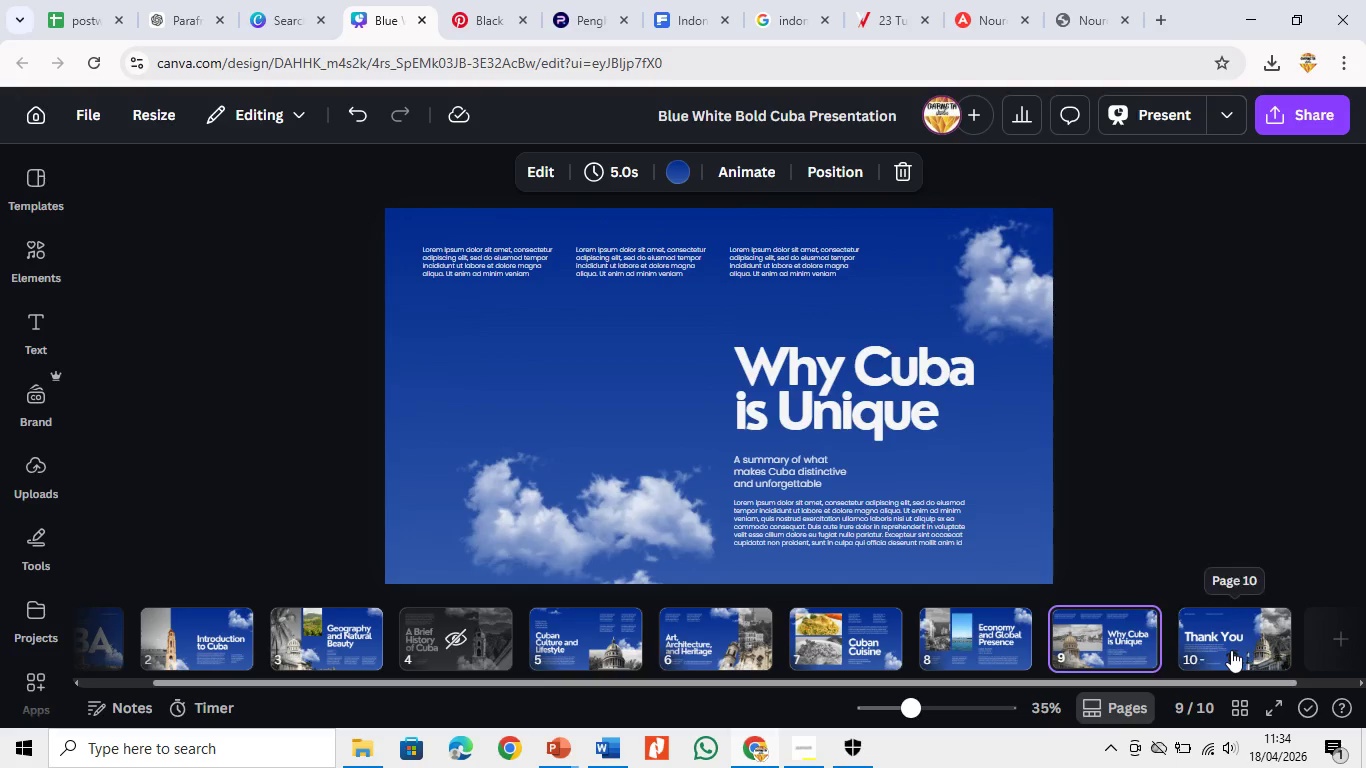 
left_click([1231, 650])
 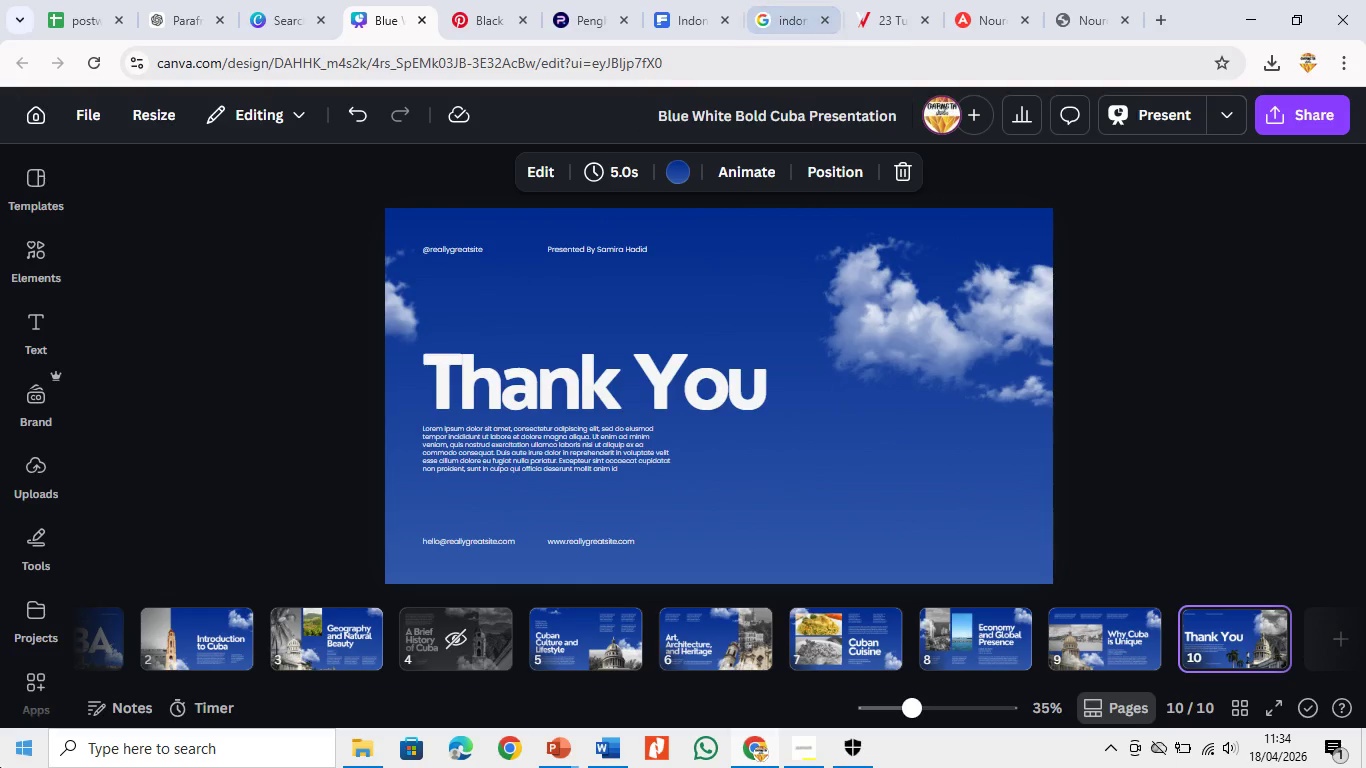 
mouse_move([106, 0])
 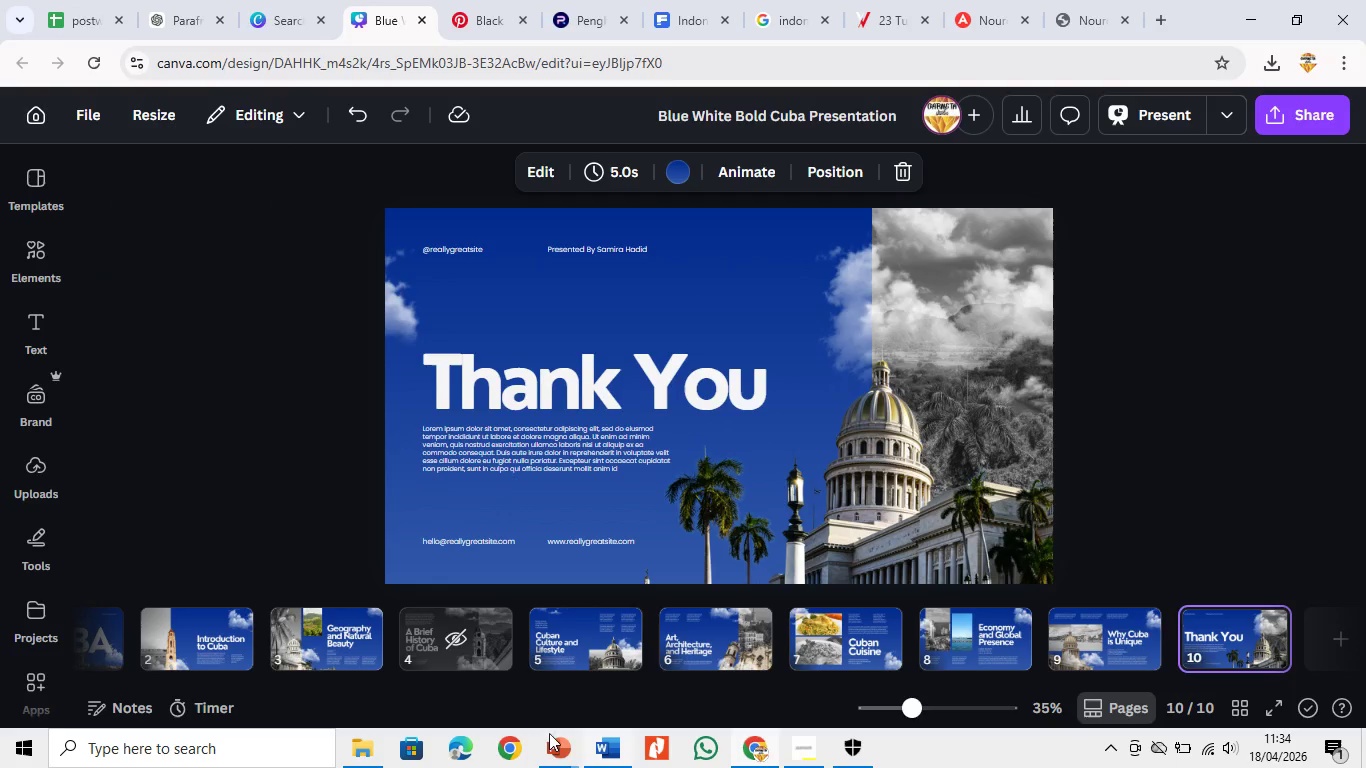 
left_click([556, 754])
 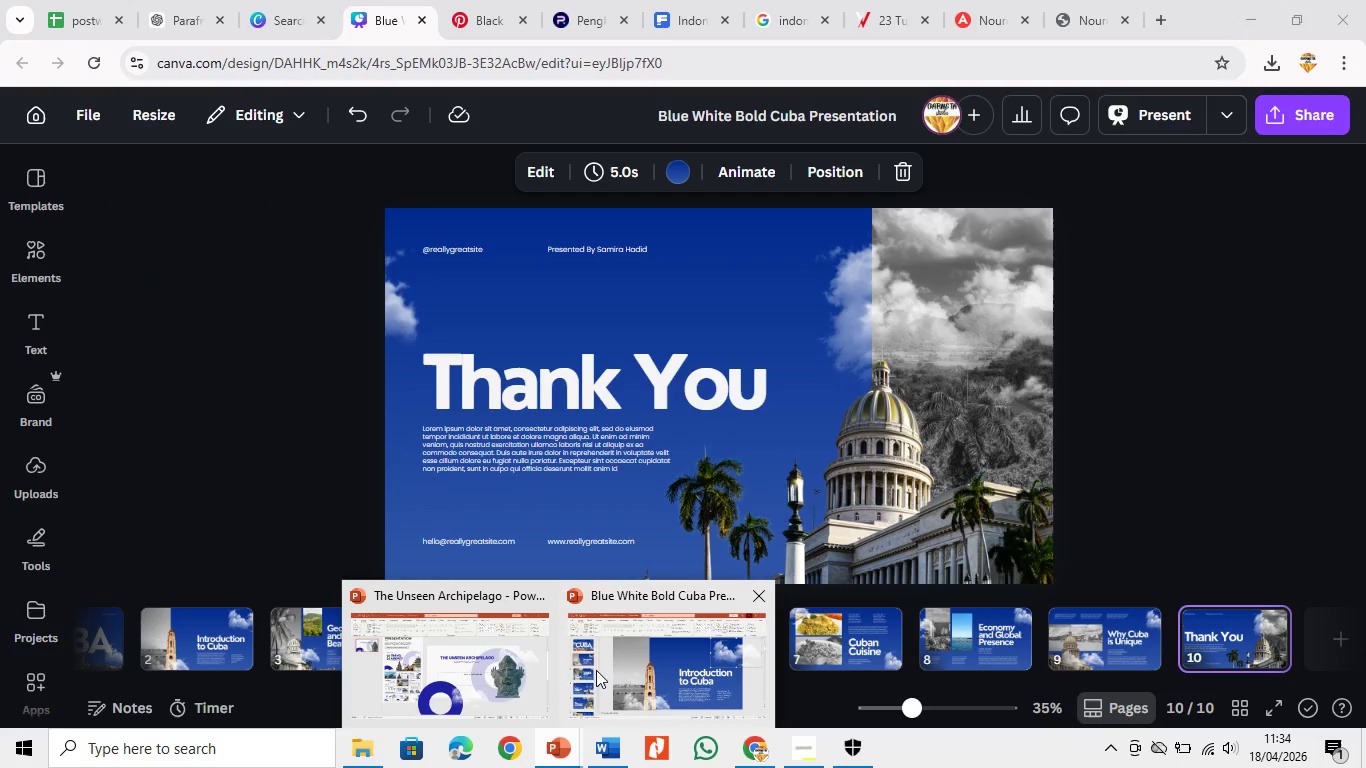 
left_click([521, 671])
 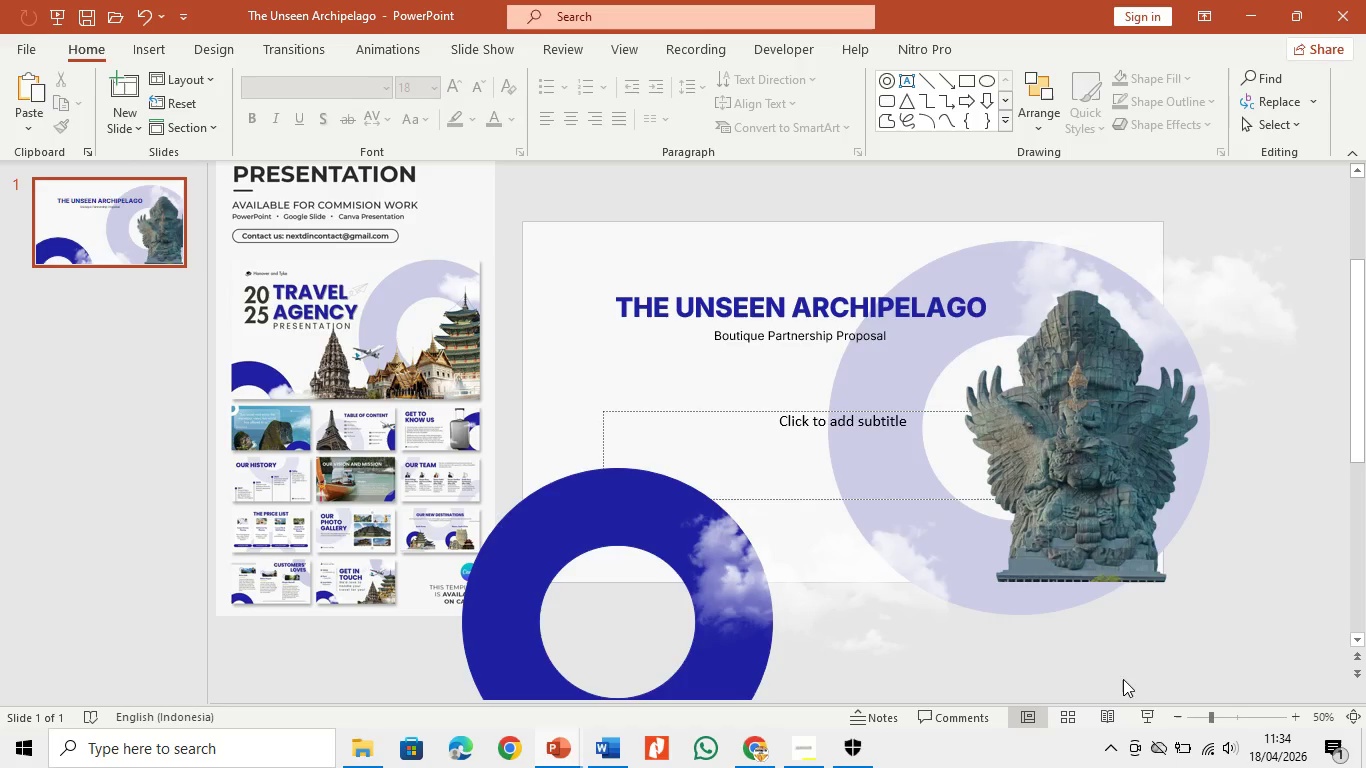 
left_click([1157, 723])
 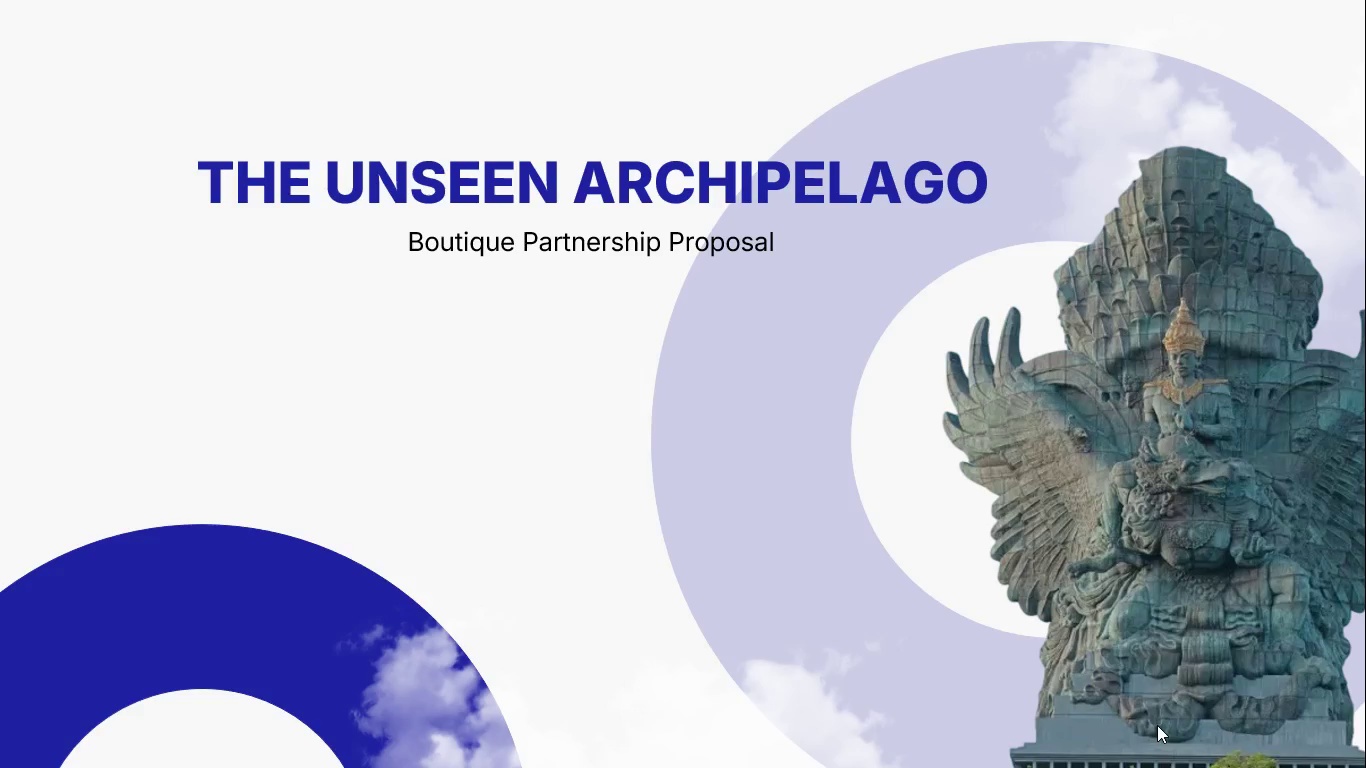 
key(Escape)
 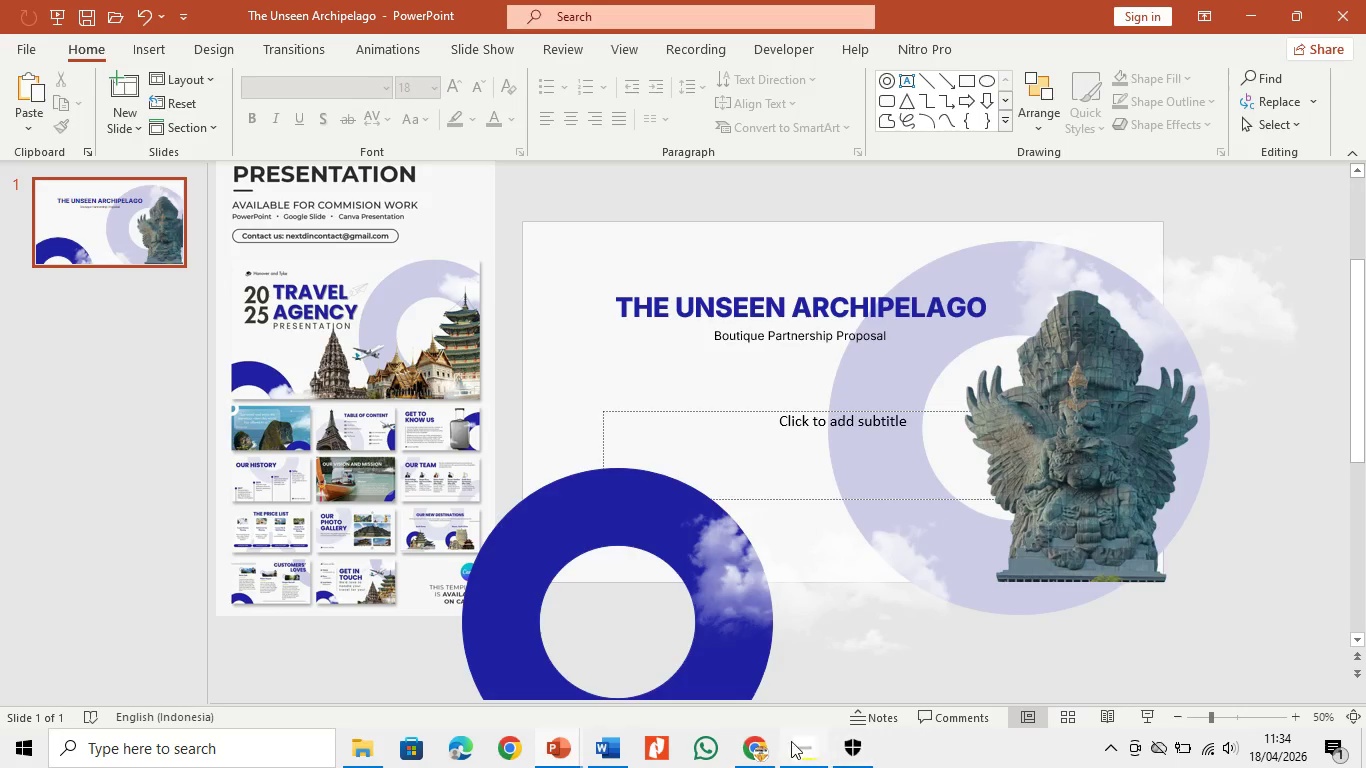 
left_click([743, 753])
 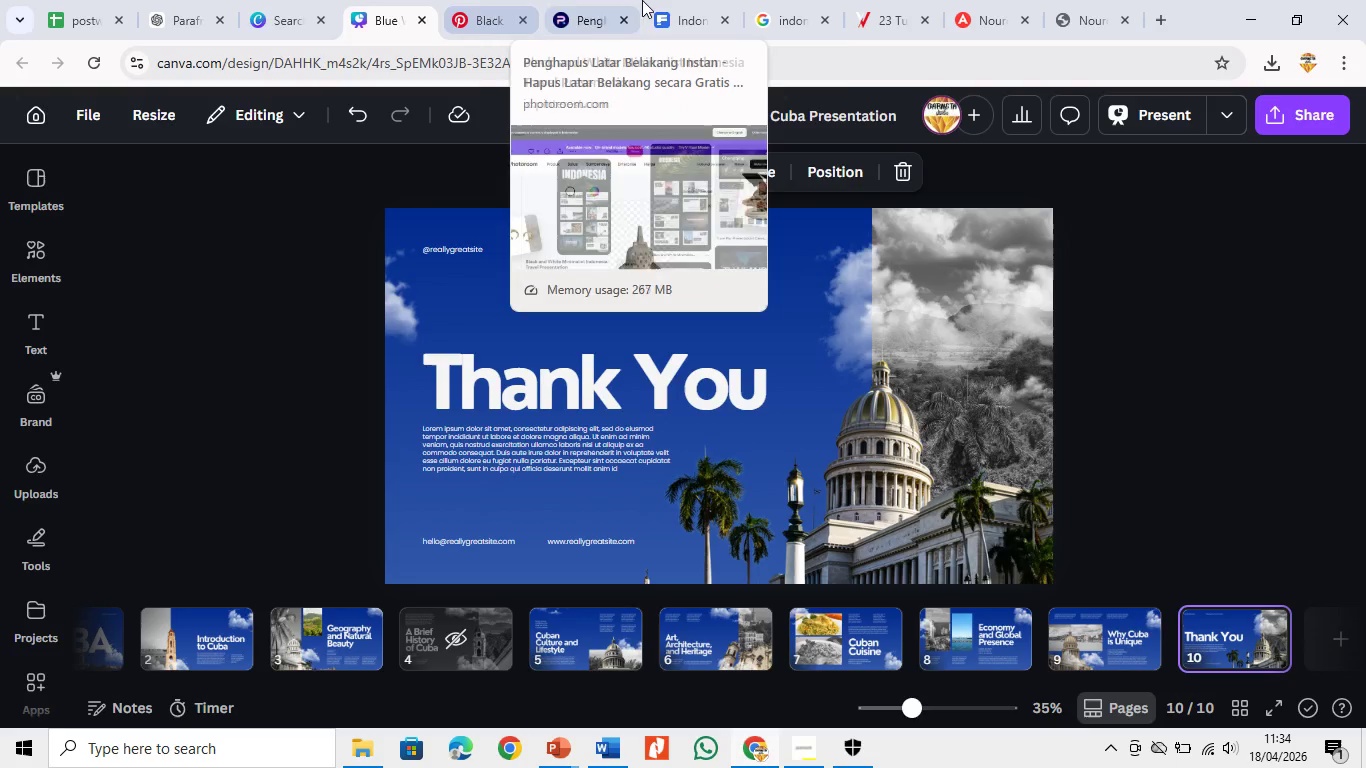 
left_click([599, 0])
 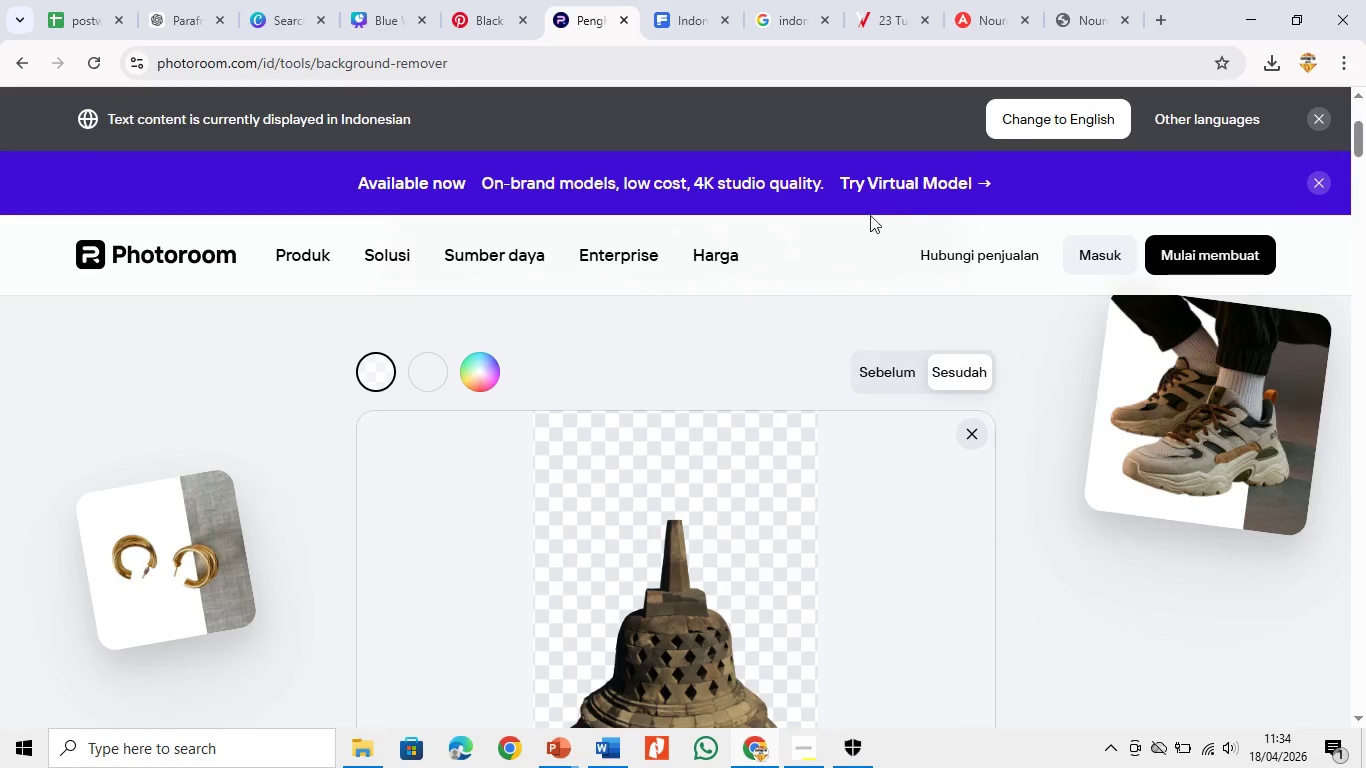 
left_click([518, 0])
 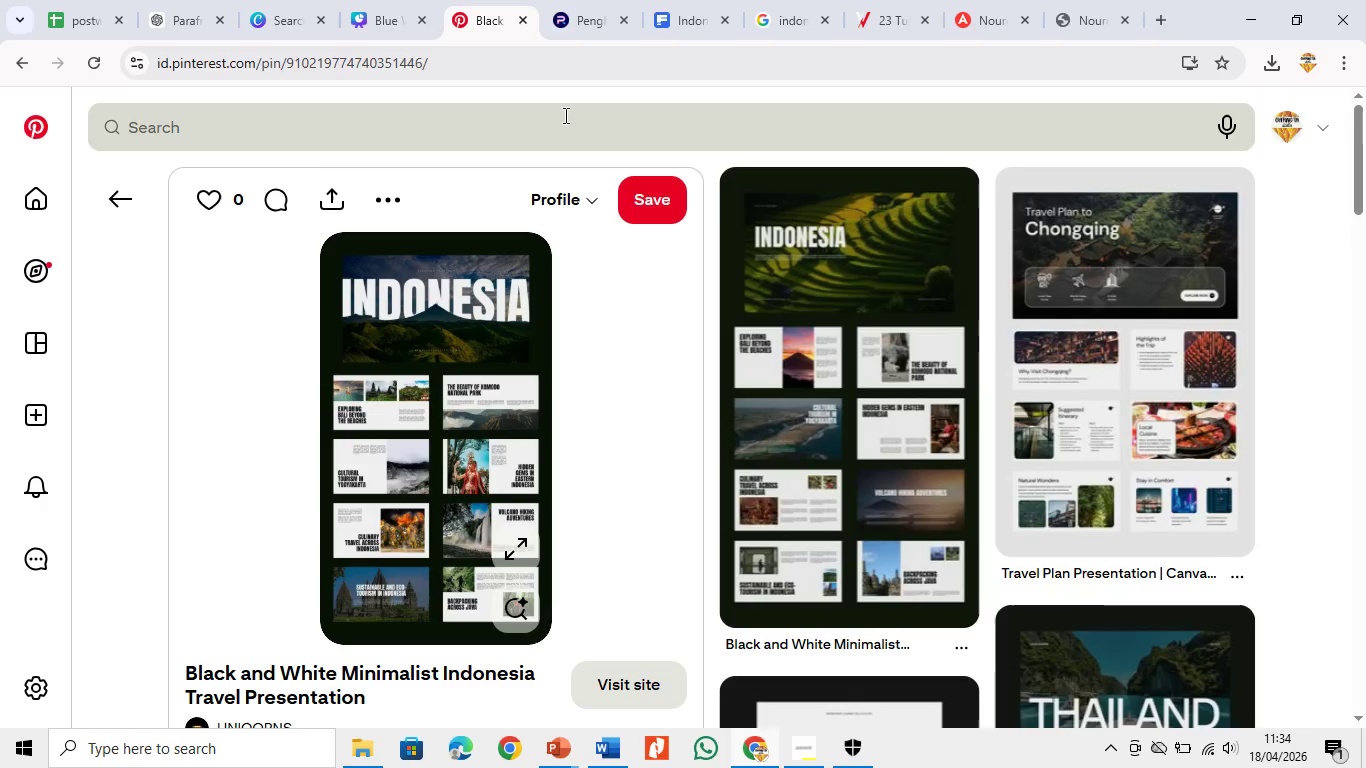 
left_click([564, 115])
 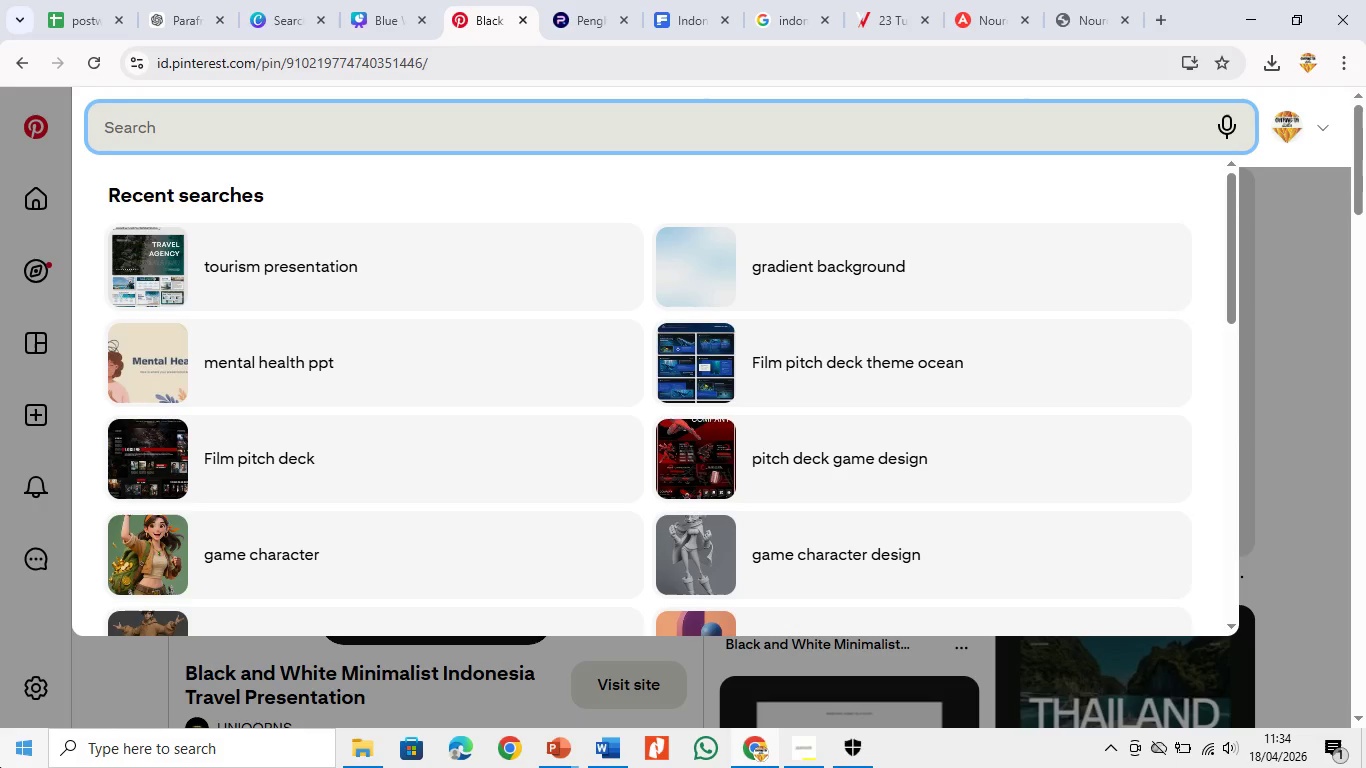 
type(airplane)
 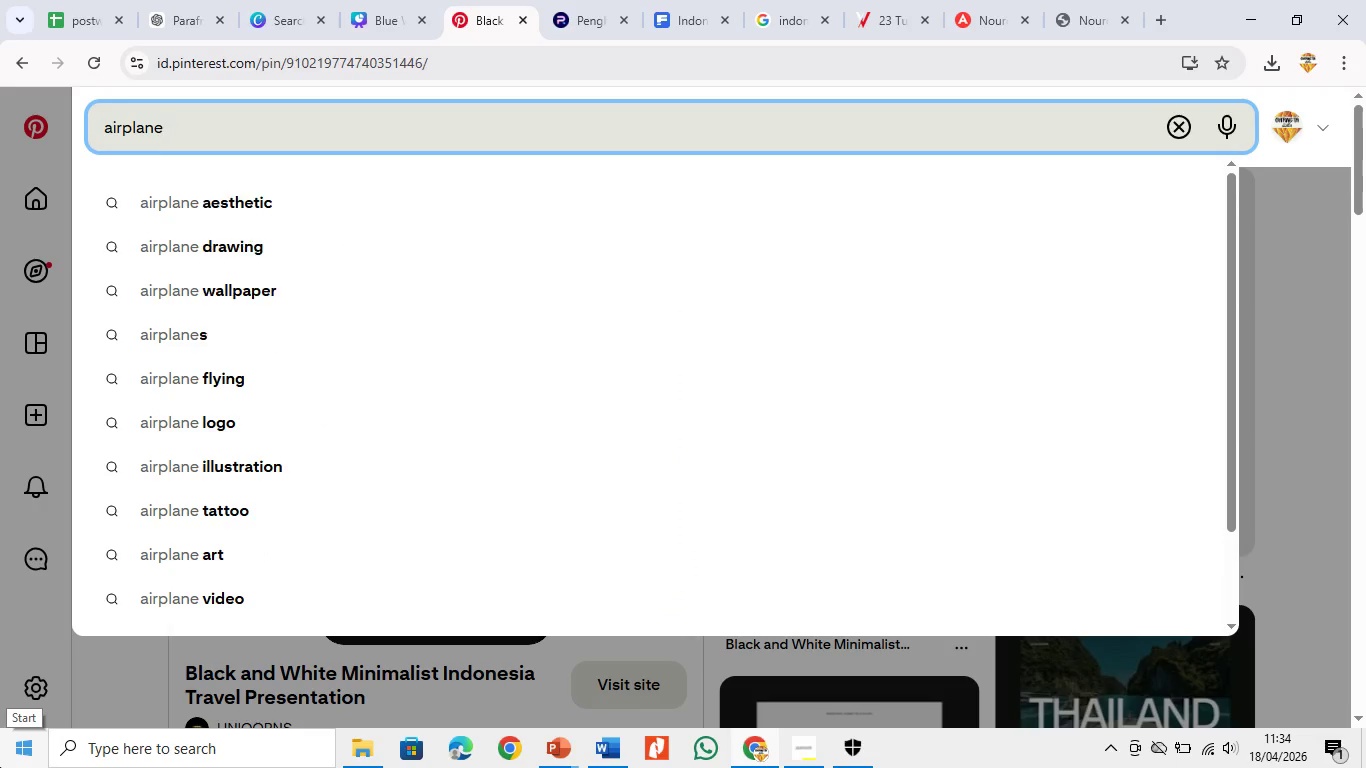 
key(Enter)
 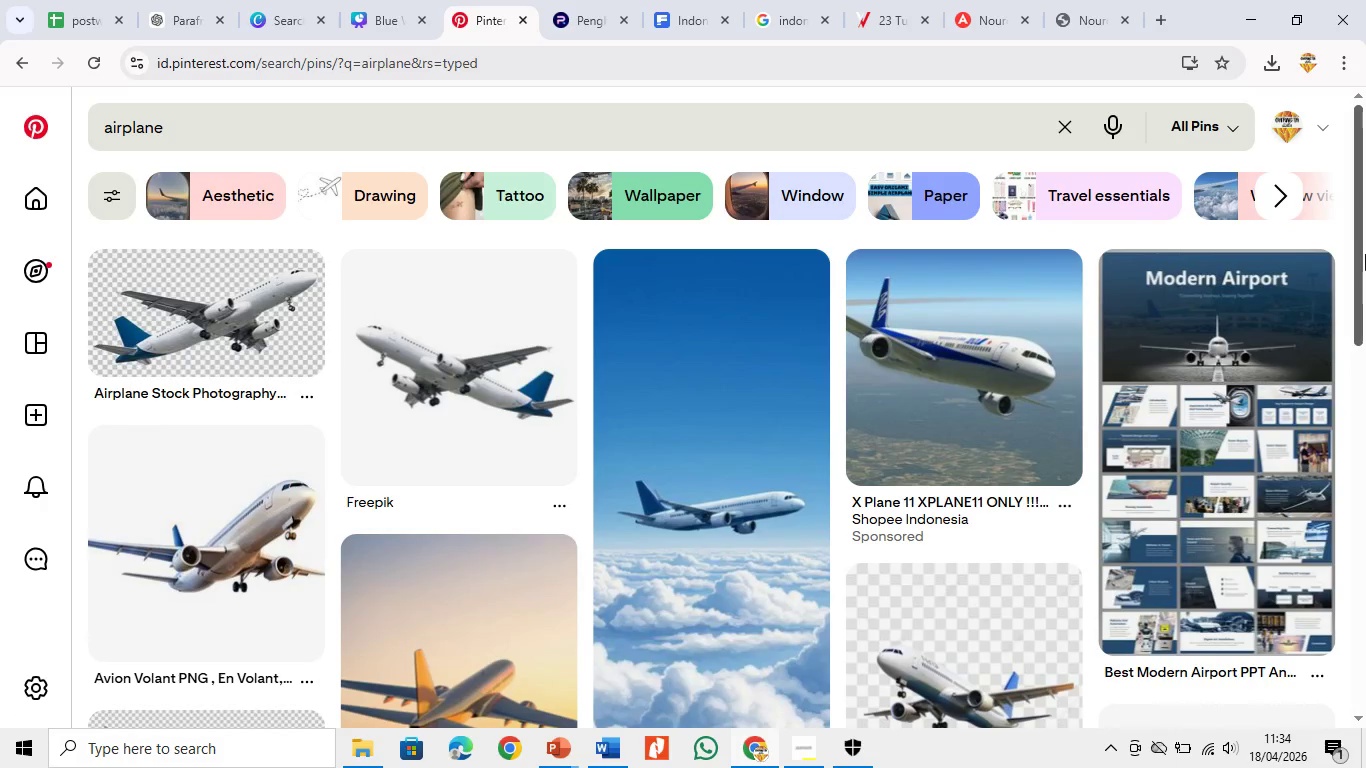 
left_click_drag(start_coordinate=[1365, 226], to_coordinate=[1365, 174])
 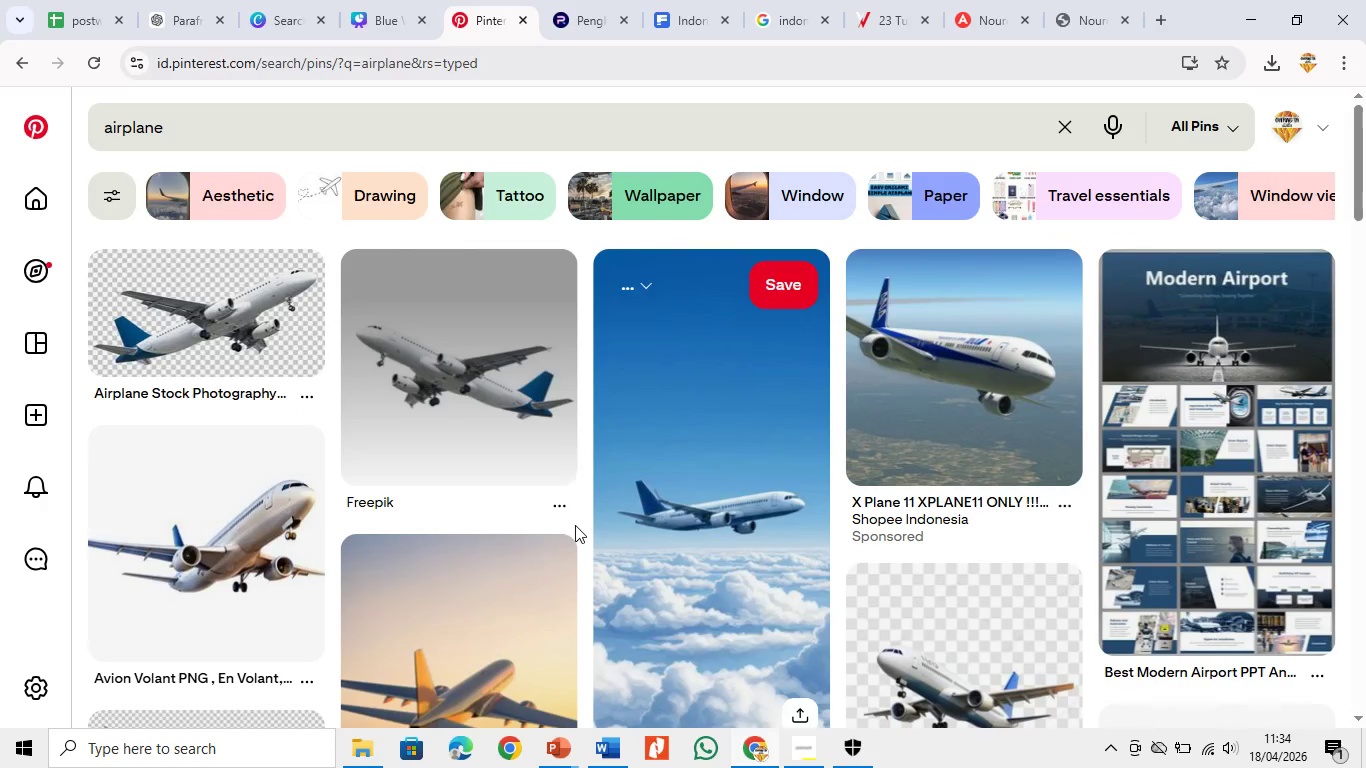 
mouse_move([564, 502])
 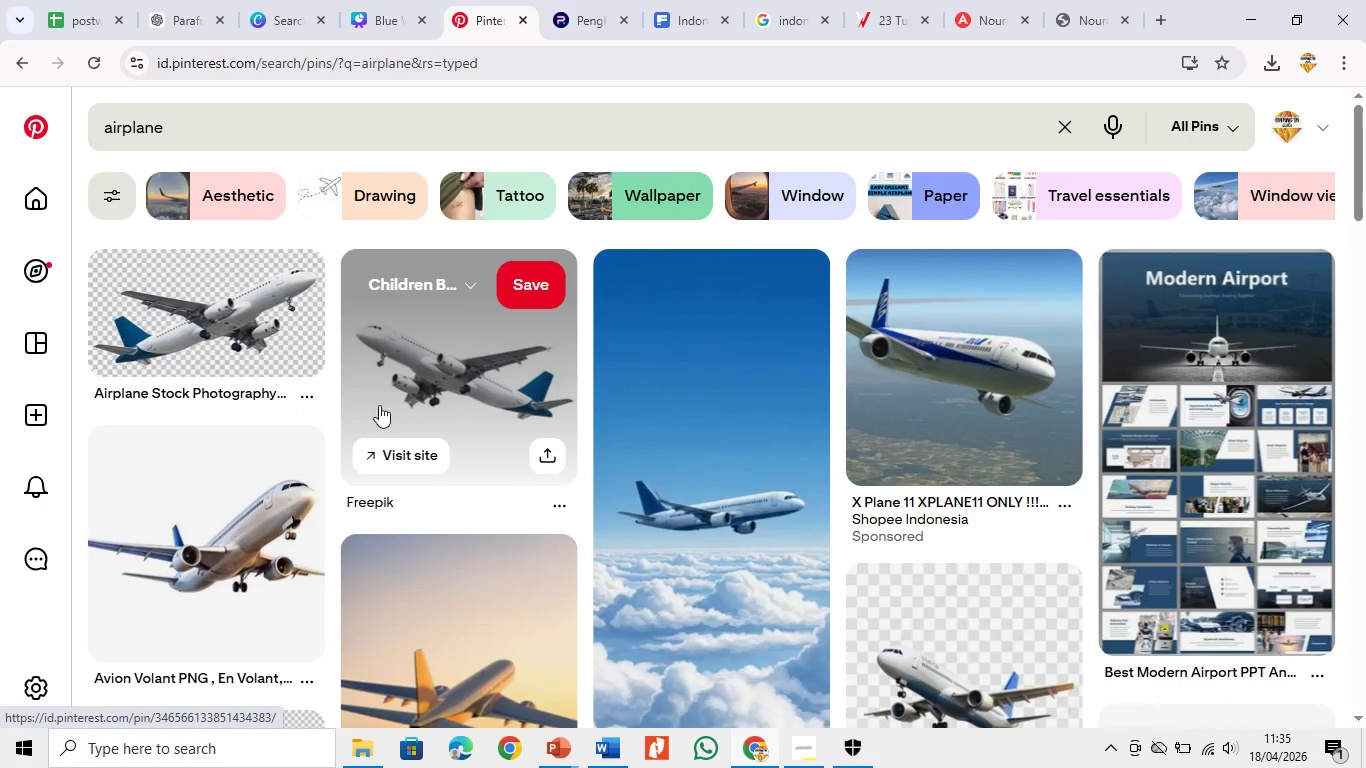 
left_click([304, 387])
 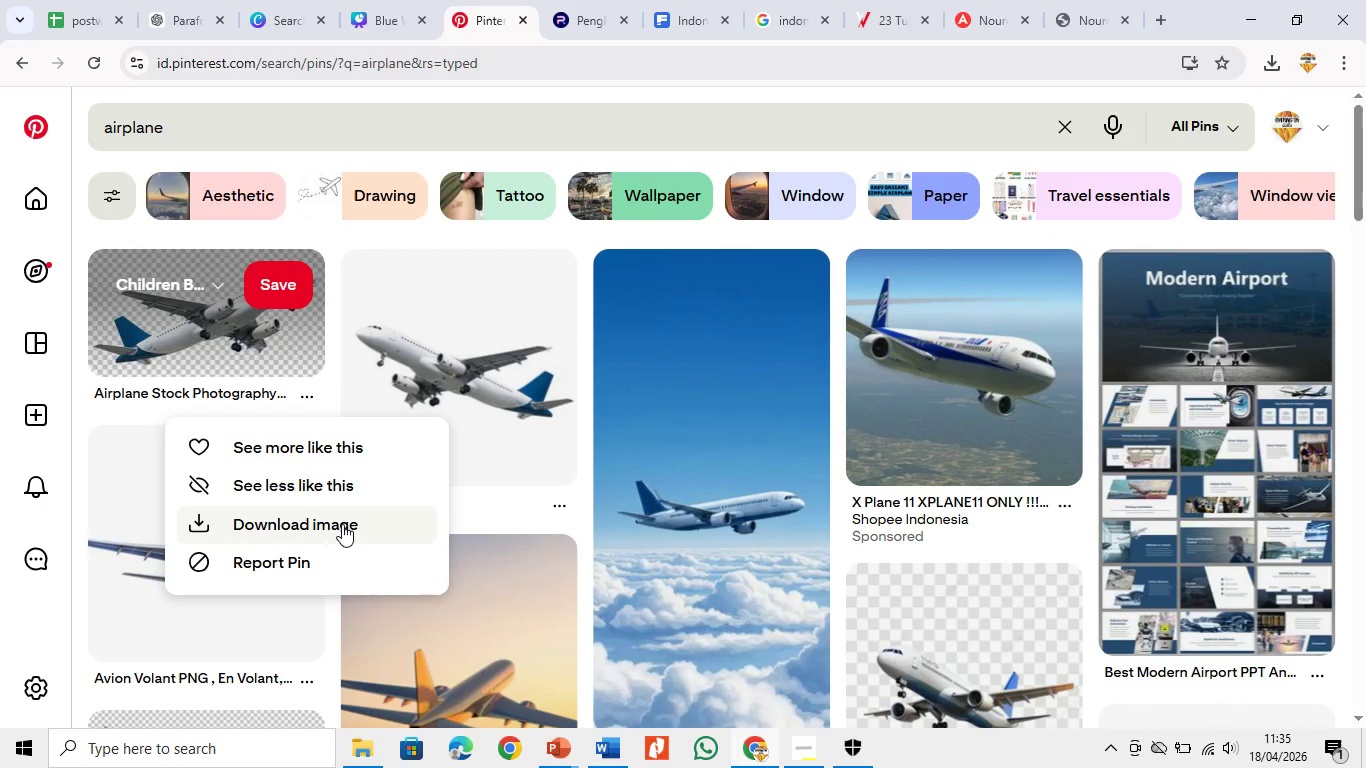 
left_click([342, 524])
 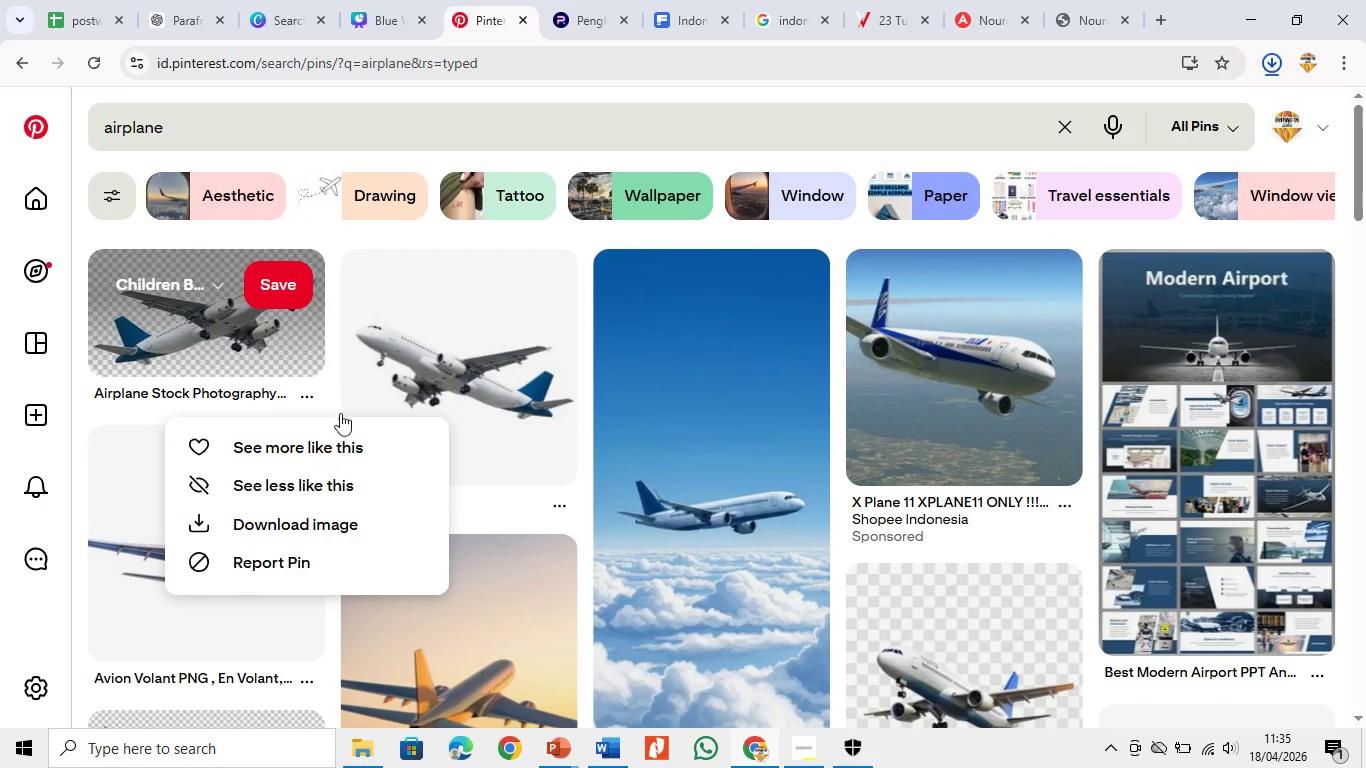 
mouse_move([350, 394])
 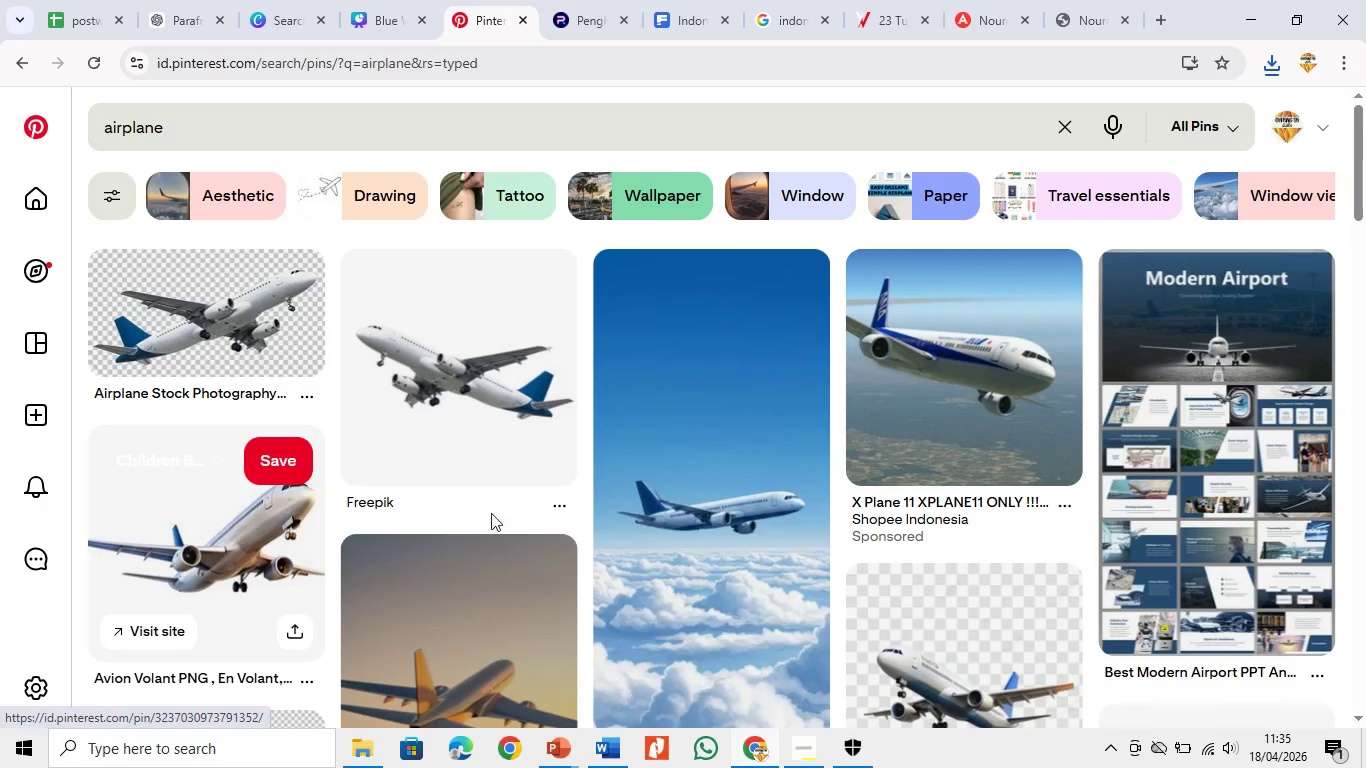 
left_click([1245, 19])
 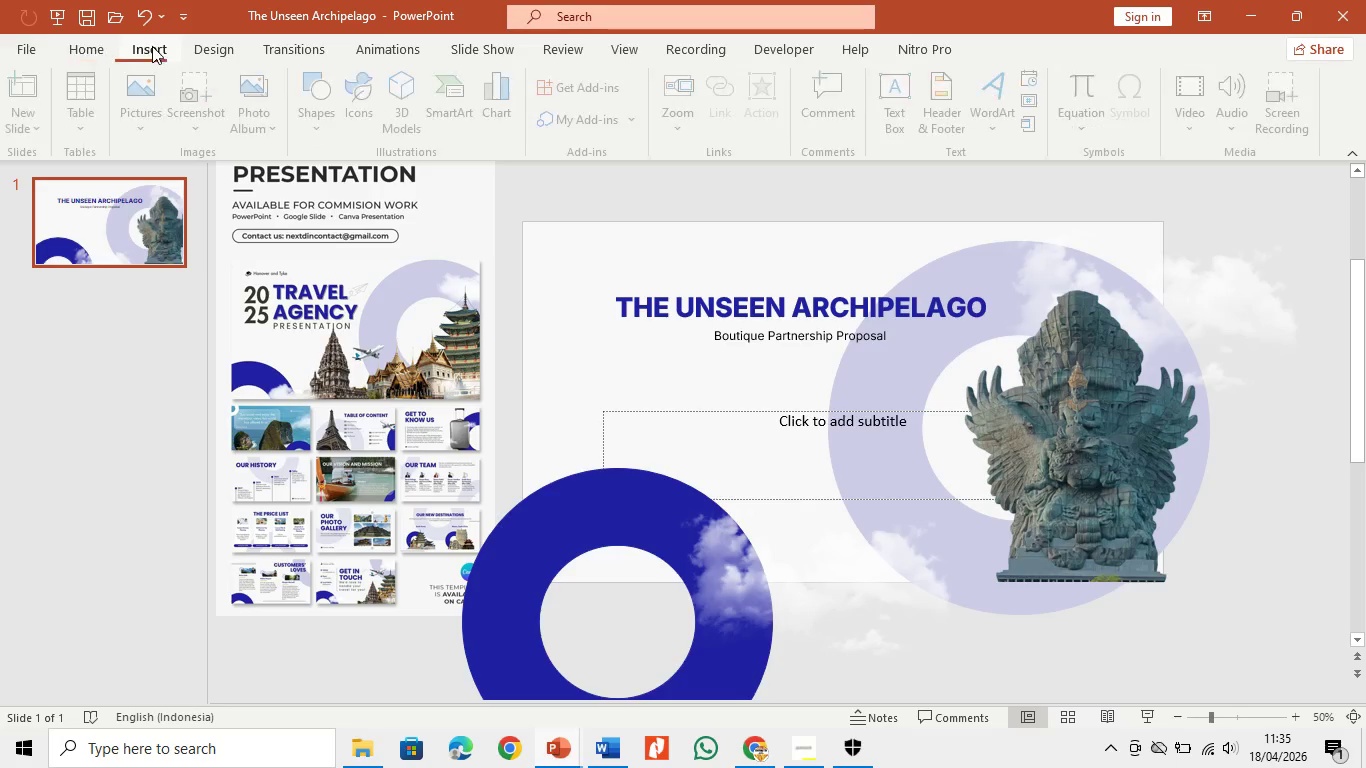 
left_click([311, 118])
 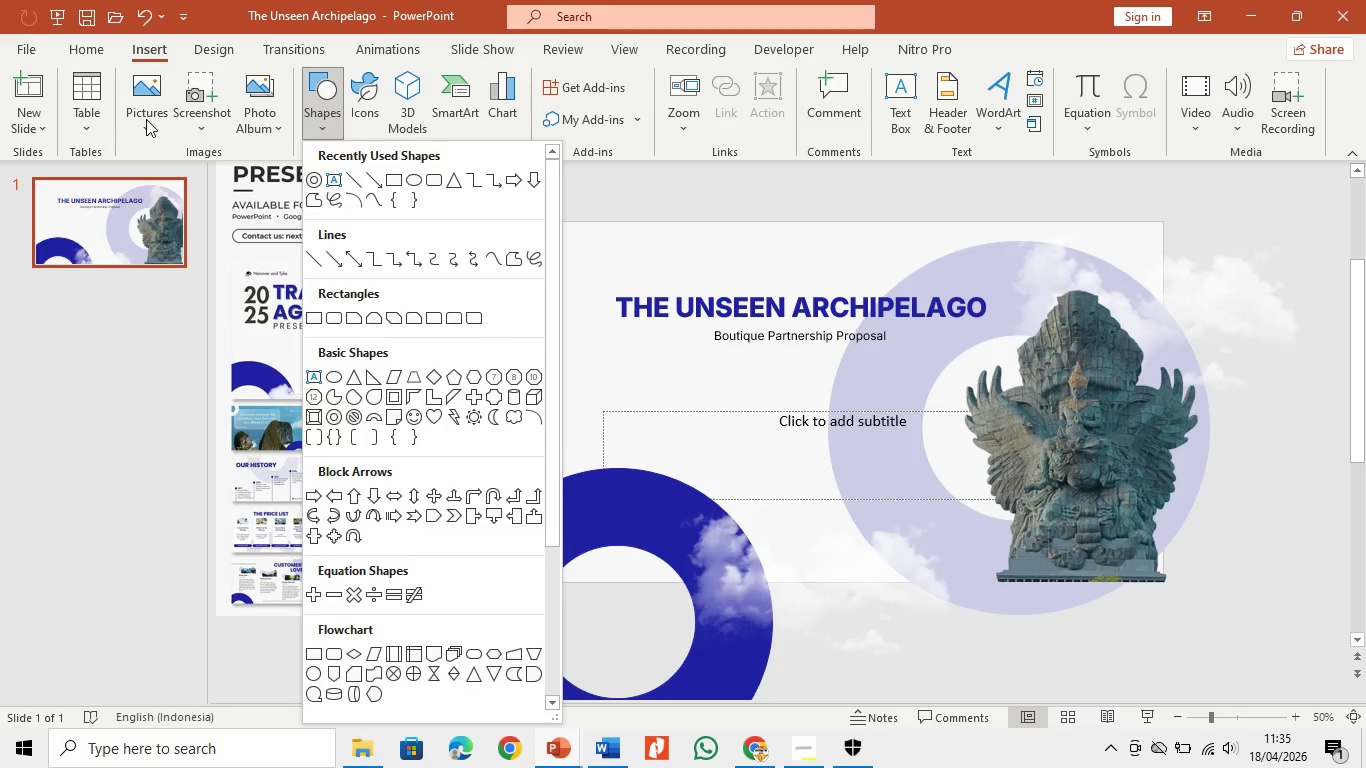 
left_click([154, 114])
 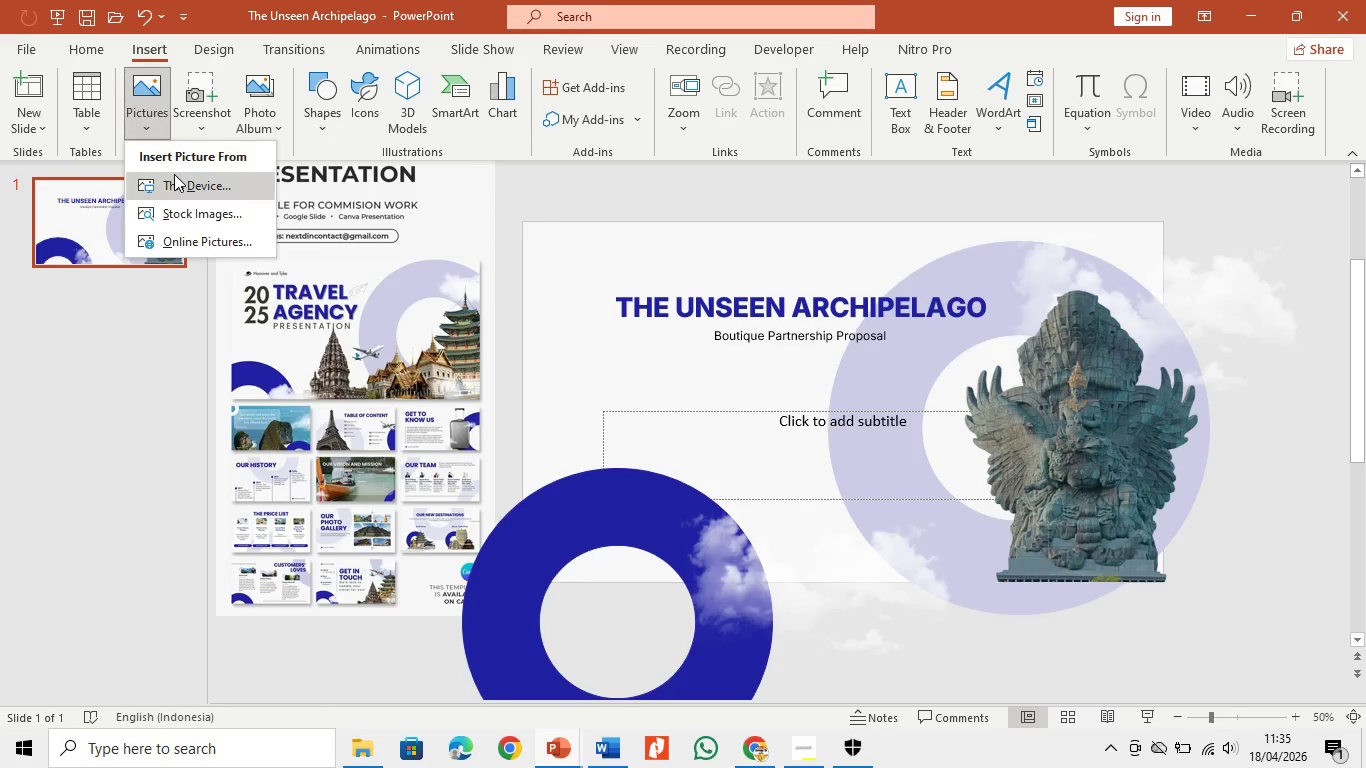 
left_click([174, 174])
 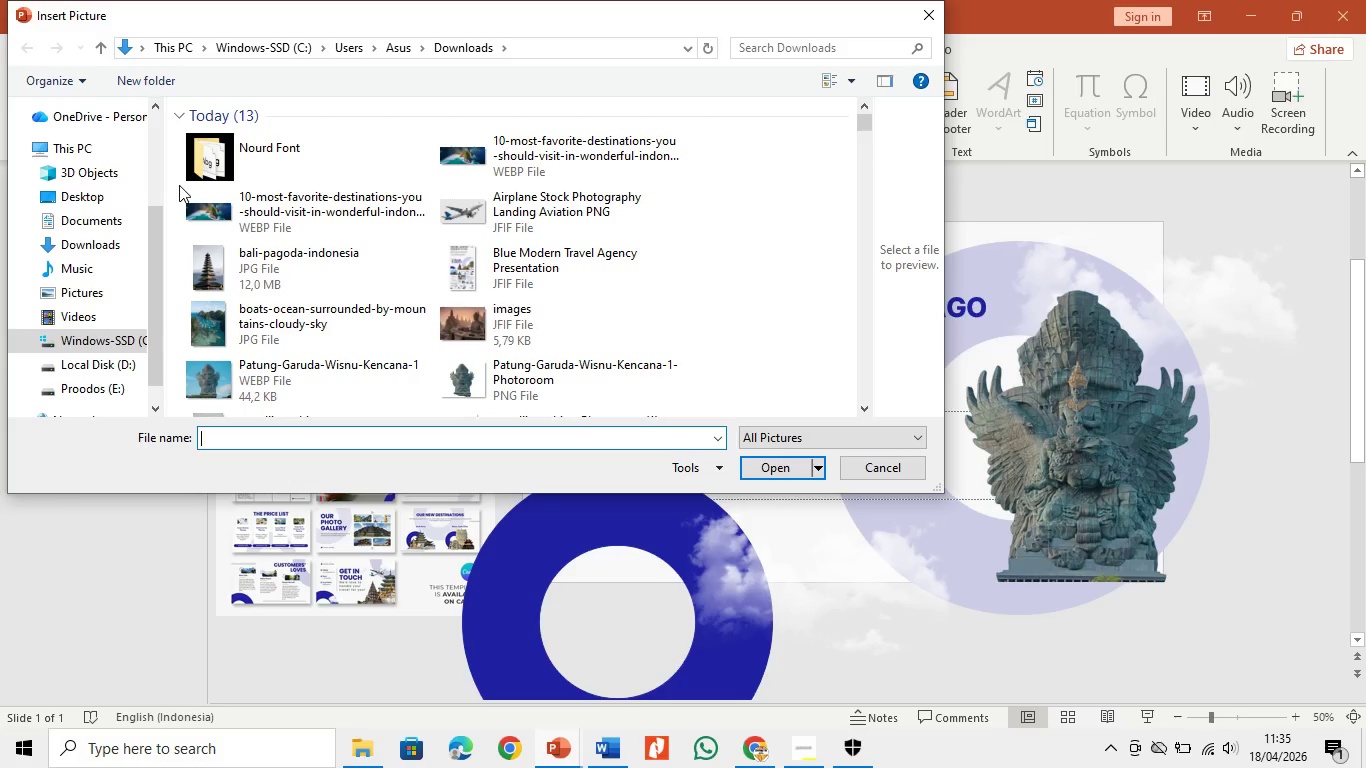 
wait(7.84)
 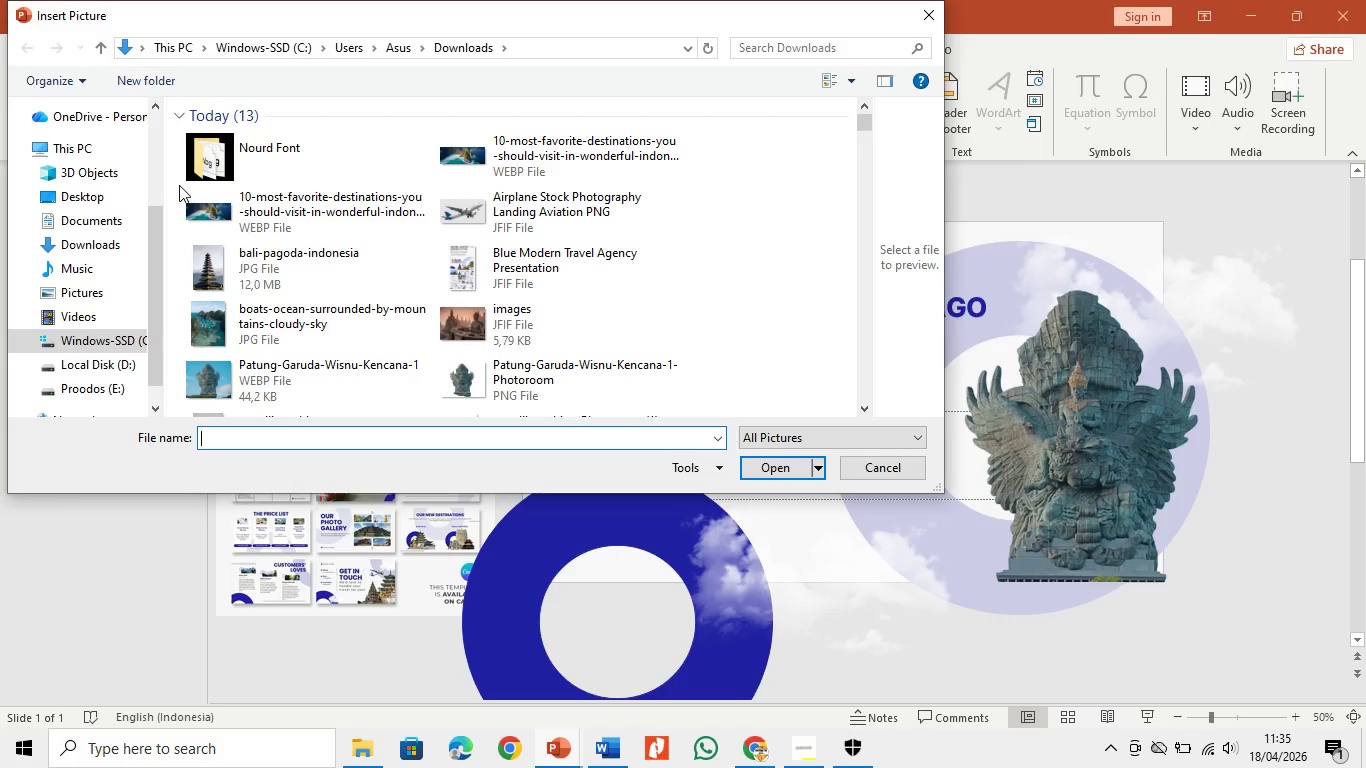 
double_click([554, 214])
 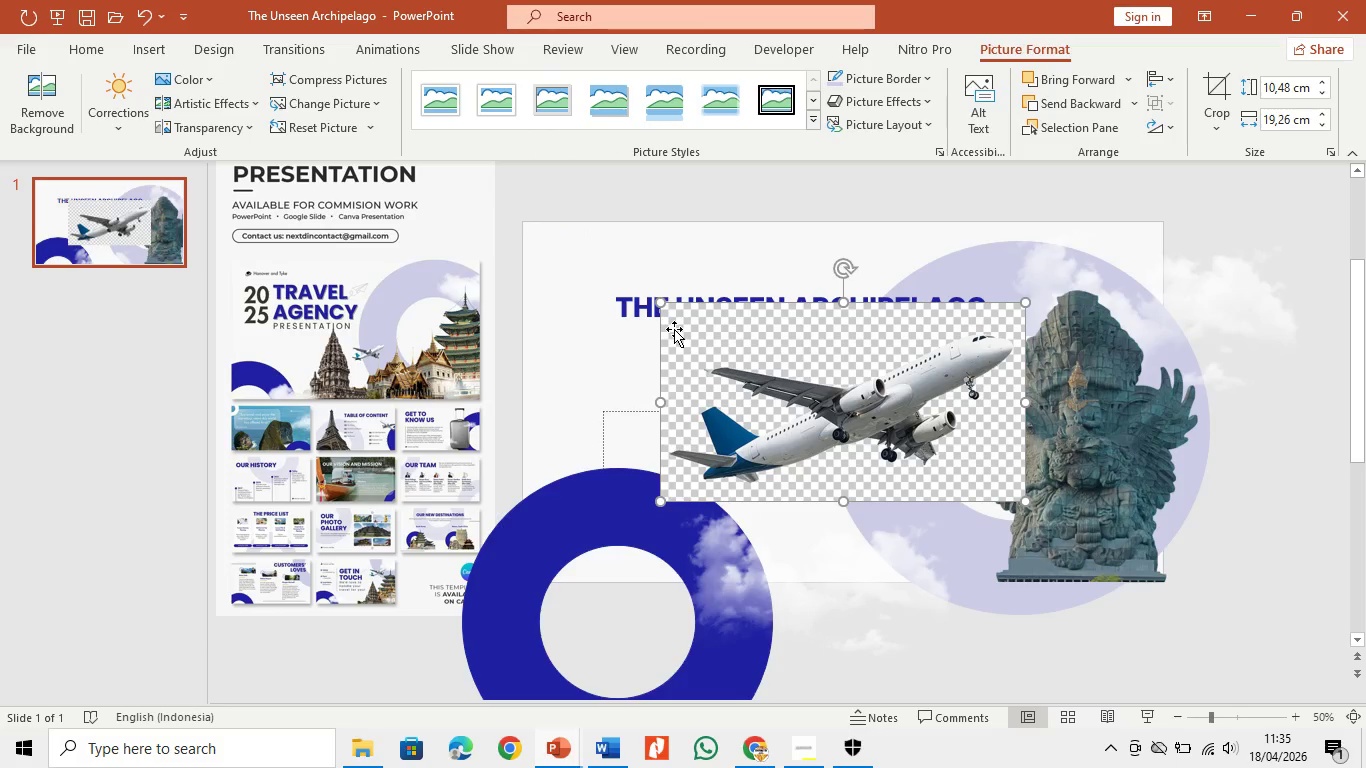 
key(Backspace)
 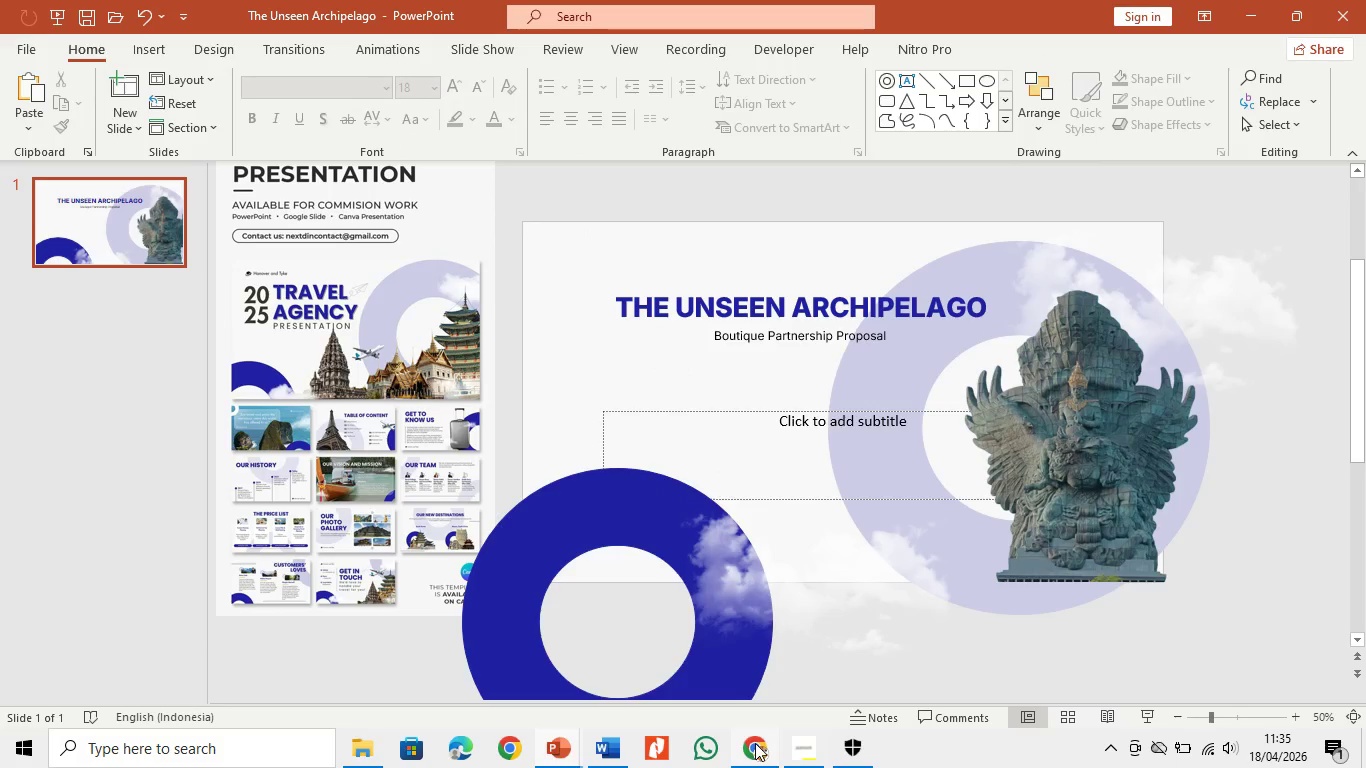 
left_click([748, 737])
 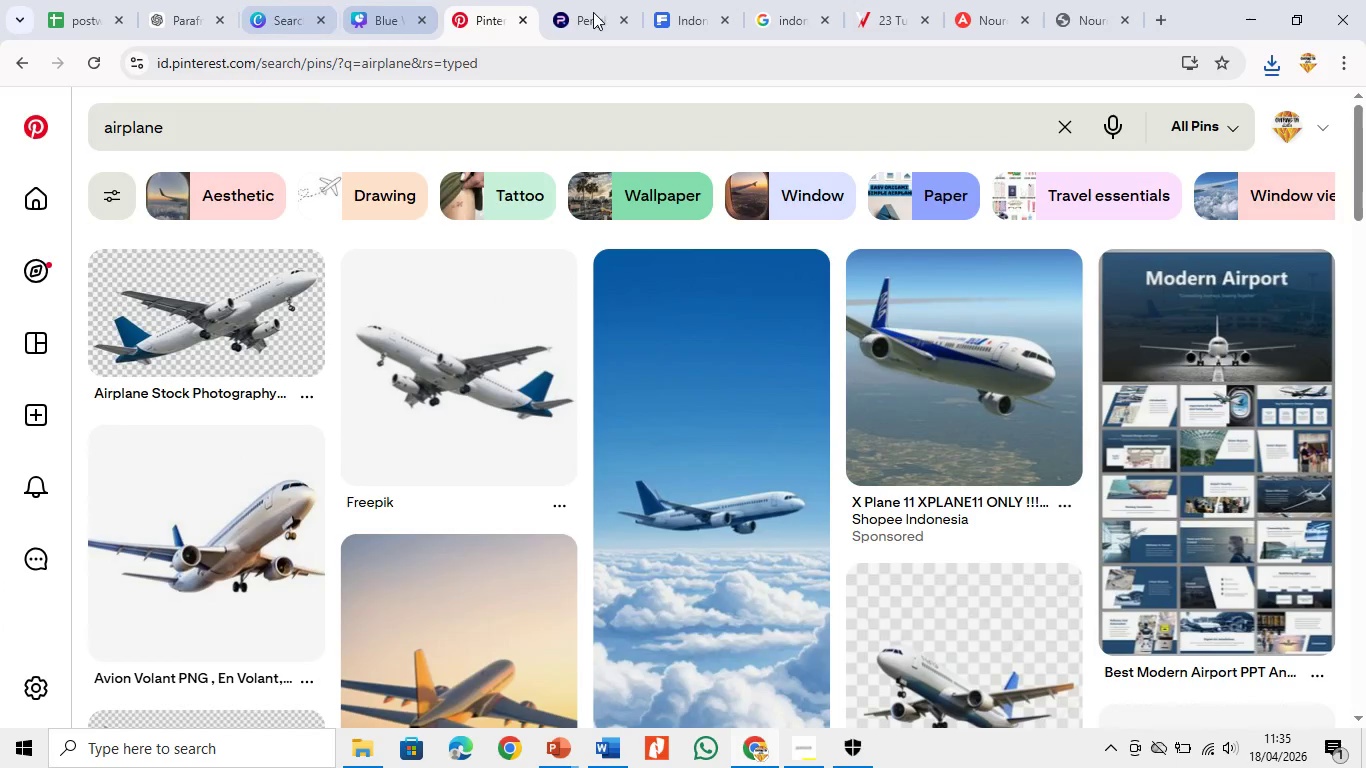 
left_click([595, 0])
 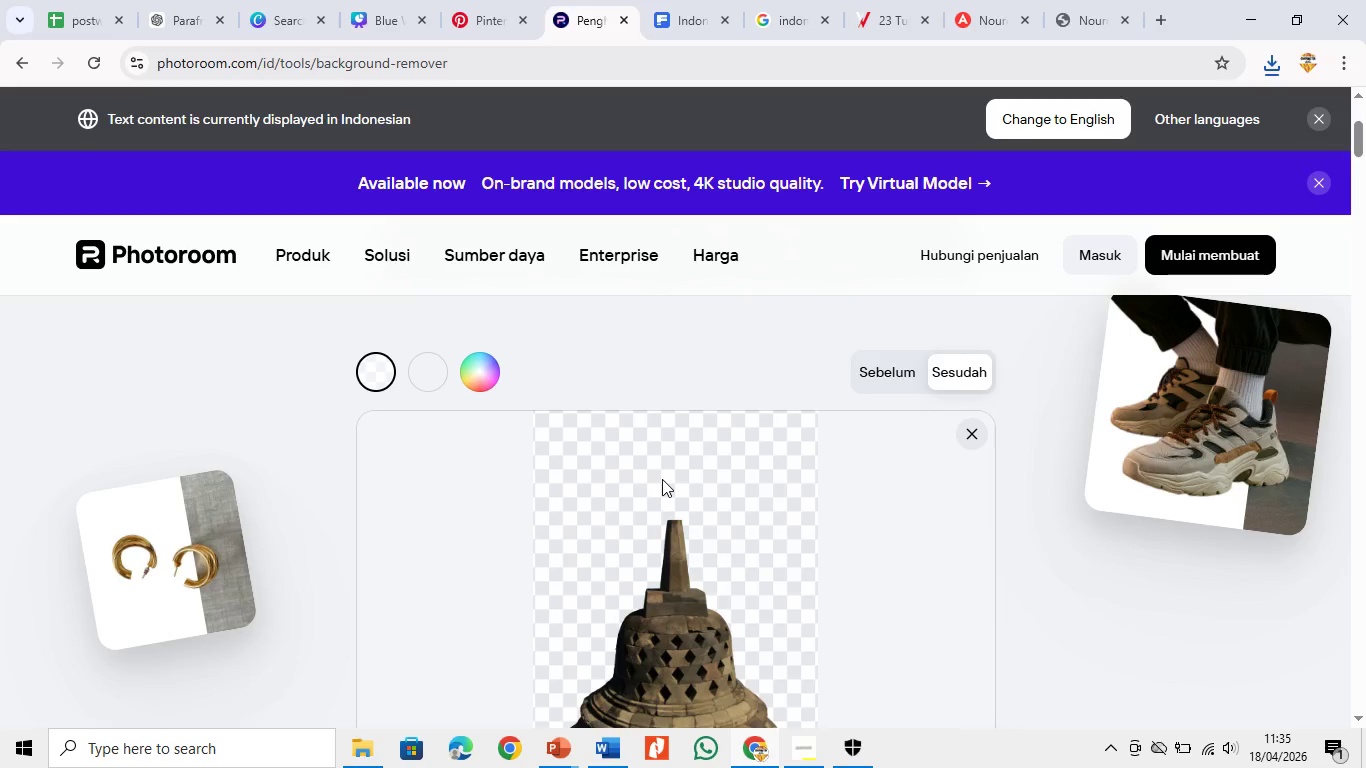 
scroll: coordinate [662, 479], scroll_direction: down, amount: 3.0
 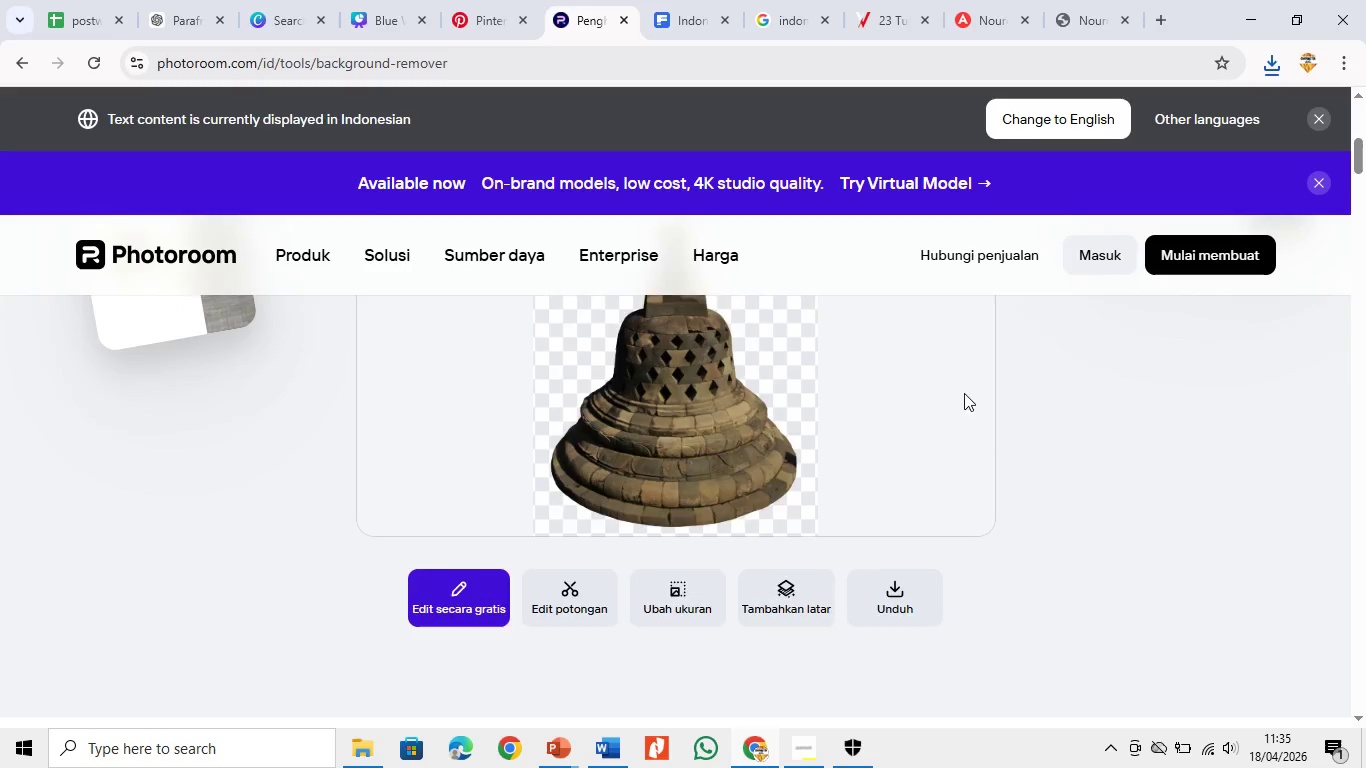 
scroll: coordinate [987, 430], scroll_direction: up, amount: 5.0
 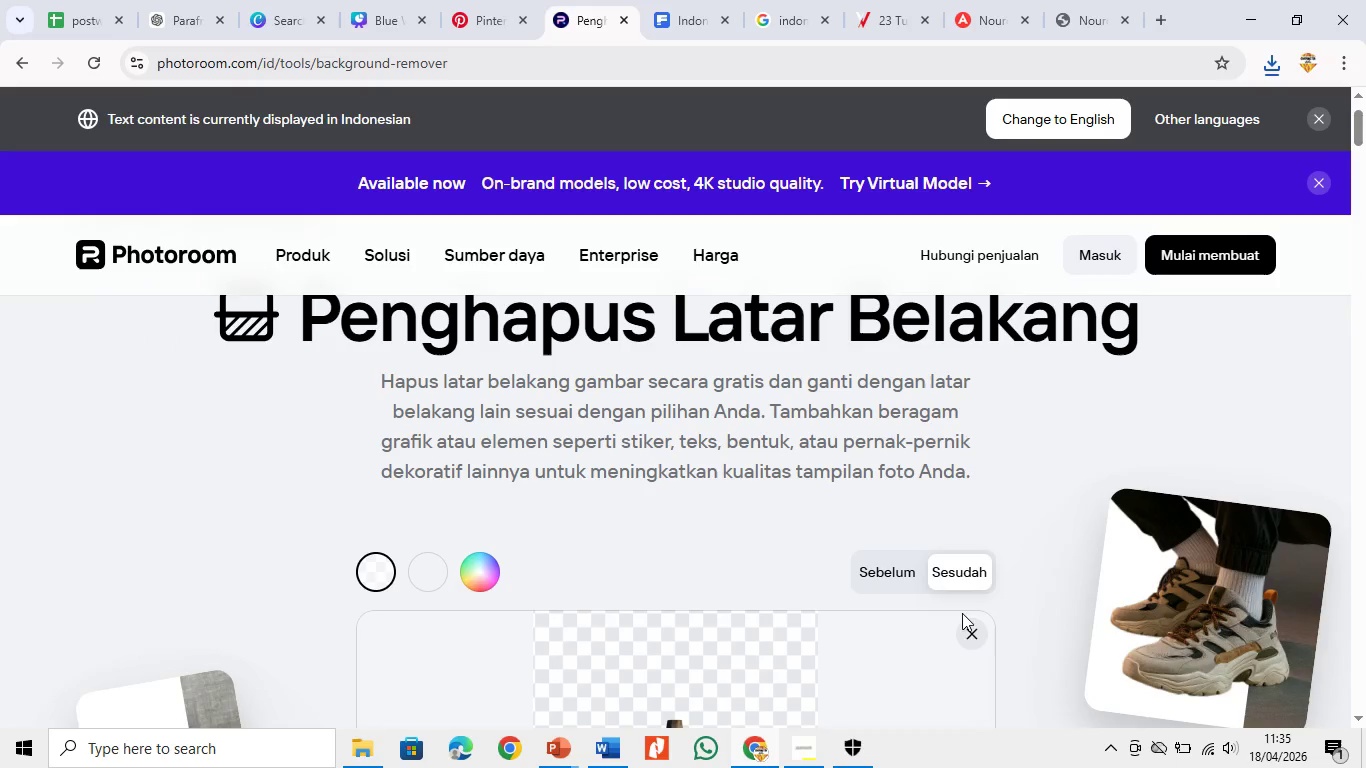 
left_click_drag(start_coordinate=[964, 613], to_coordinate=[967, 623])
 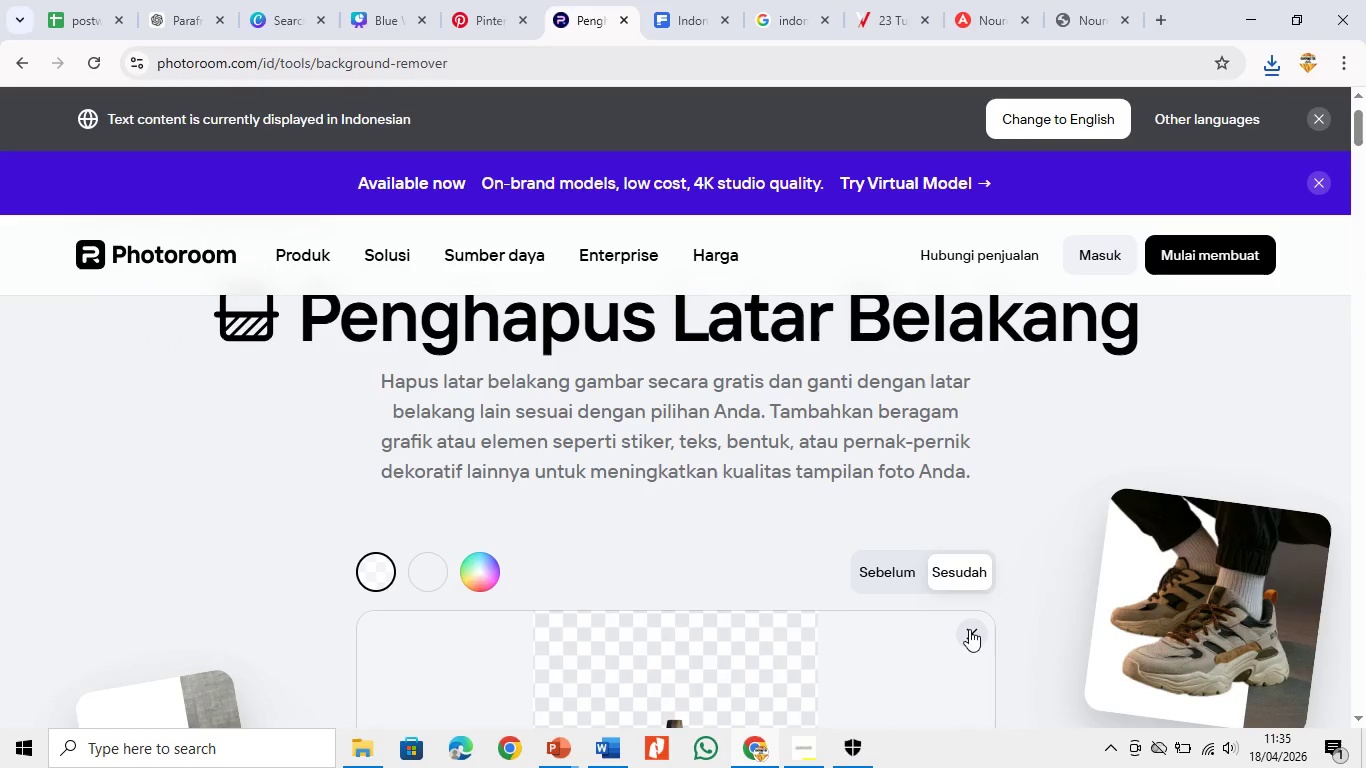 
double_click([970, 635])
 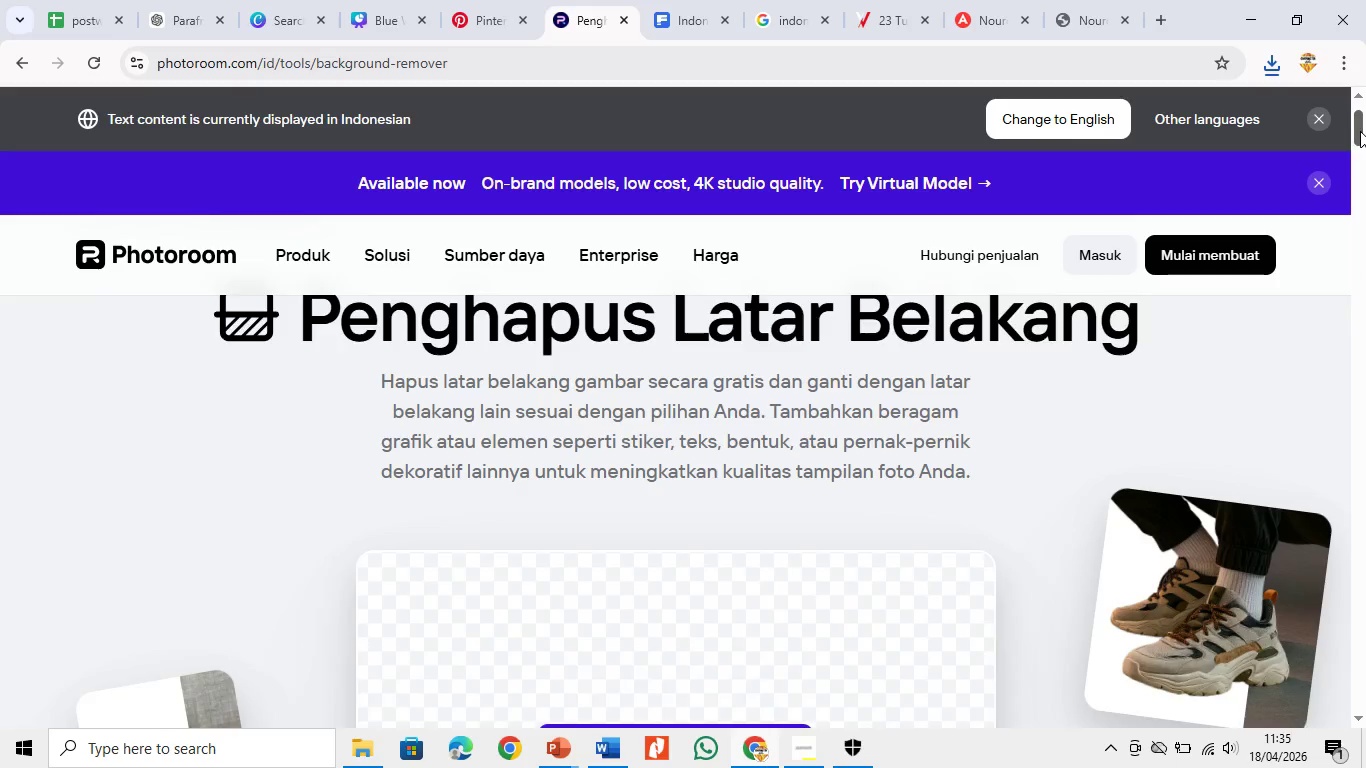 
left_click_drag(start_coordinate=[1360, 131], to_coordinate=[1365, 156])
 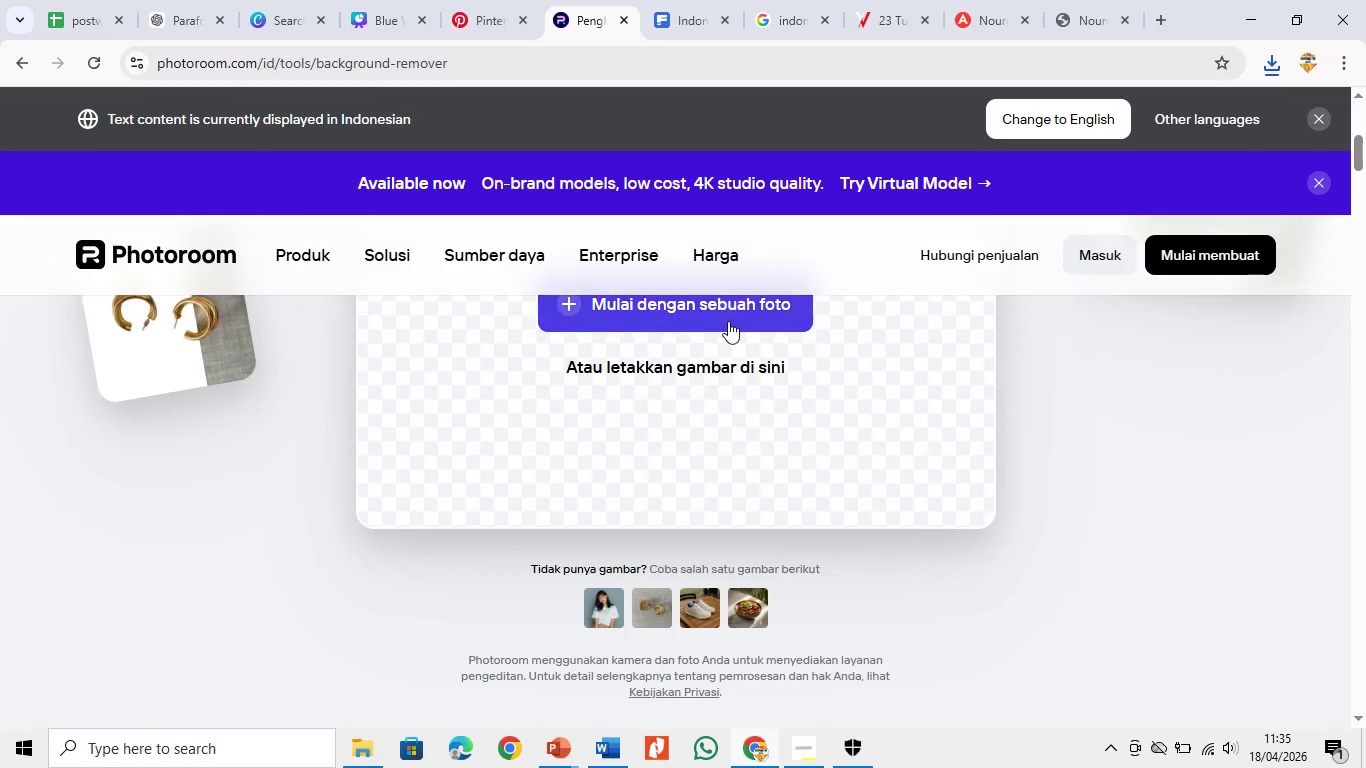 
left_click([728, 321])
 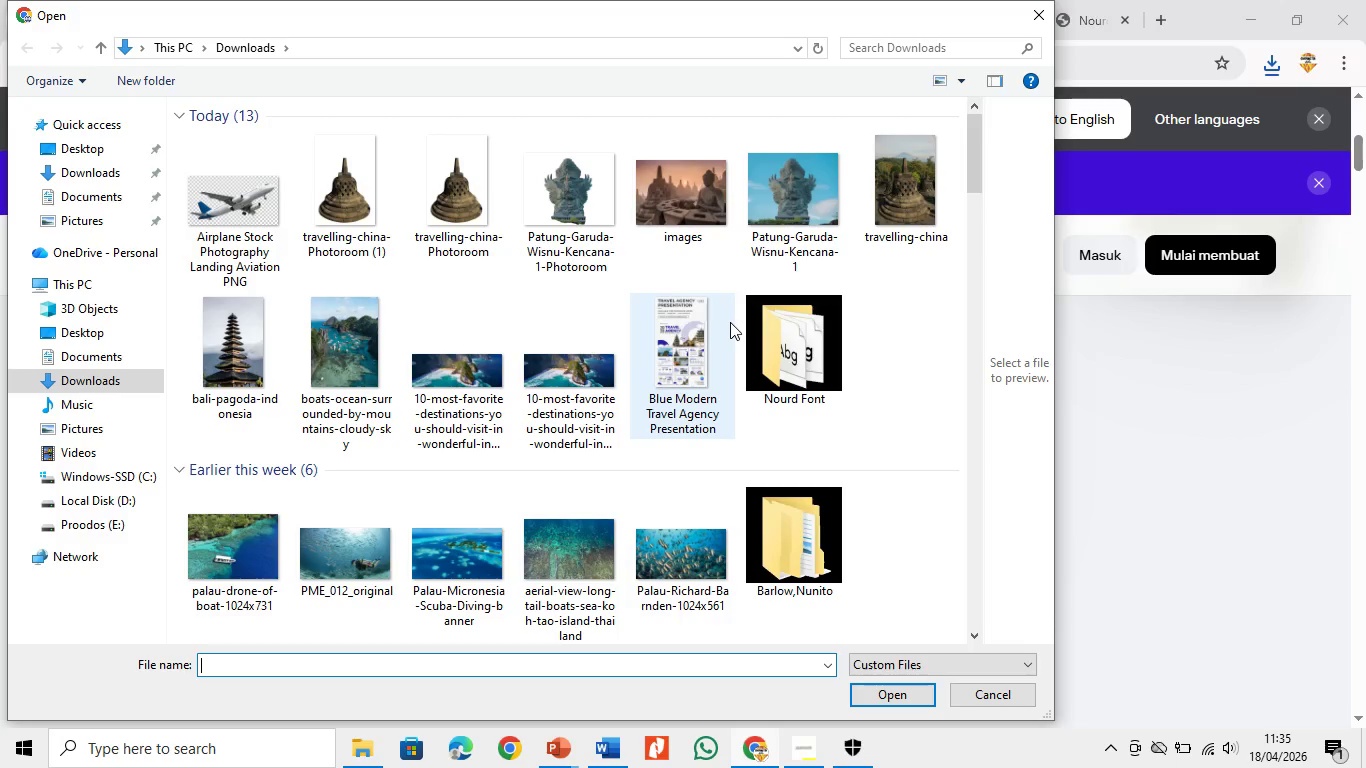 
wait(11.59)
 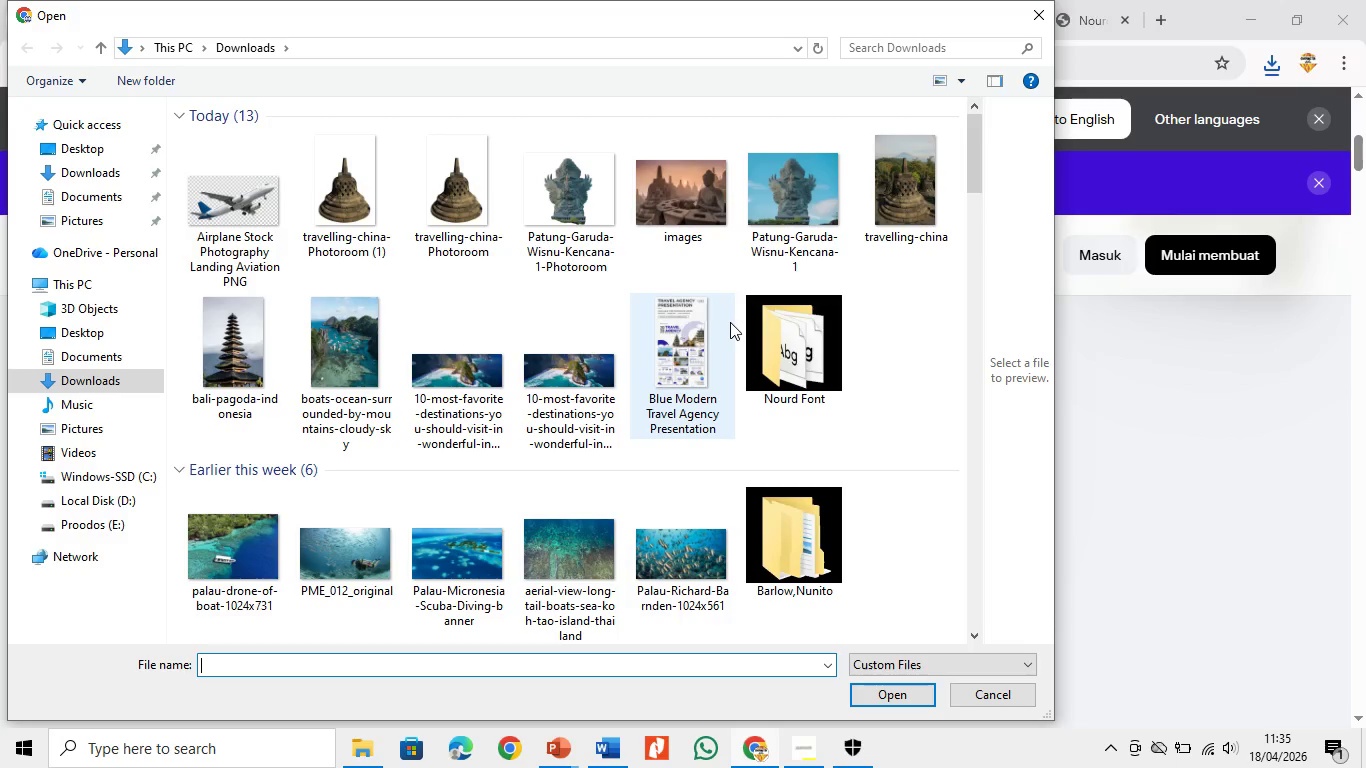 
double_click([203, 229])
 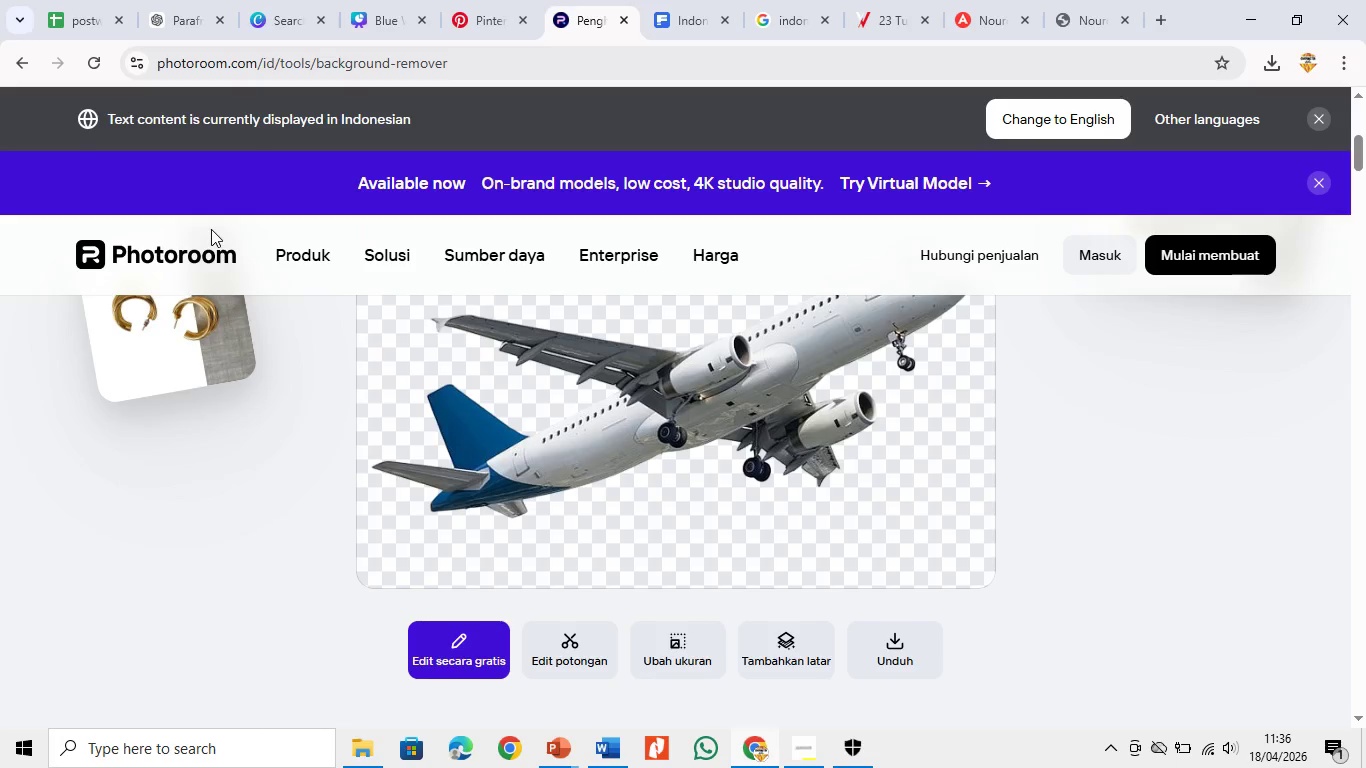 
wait(25.64)
 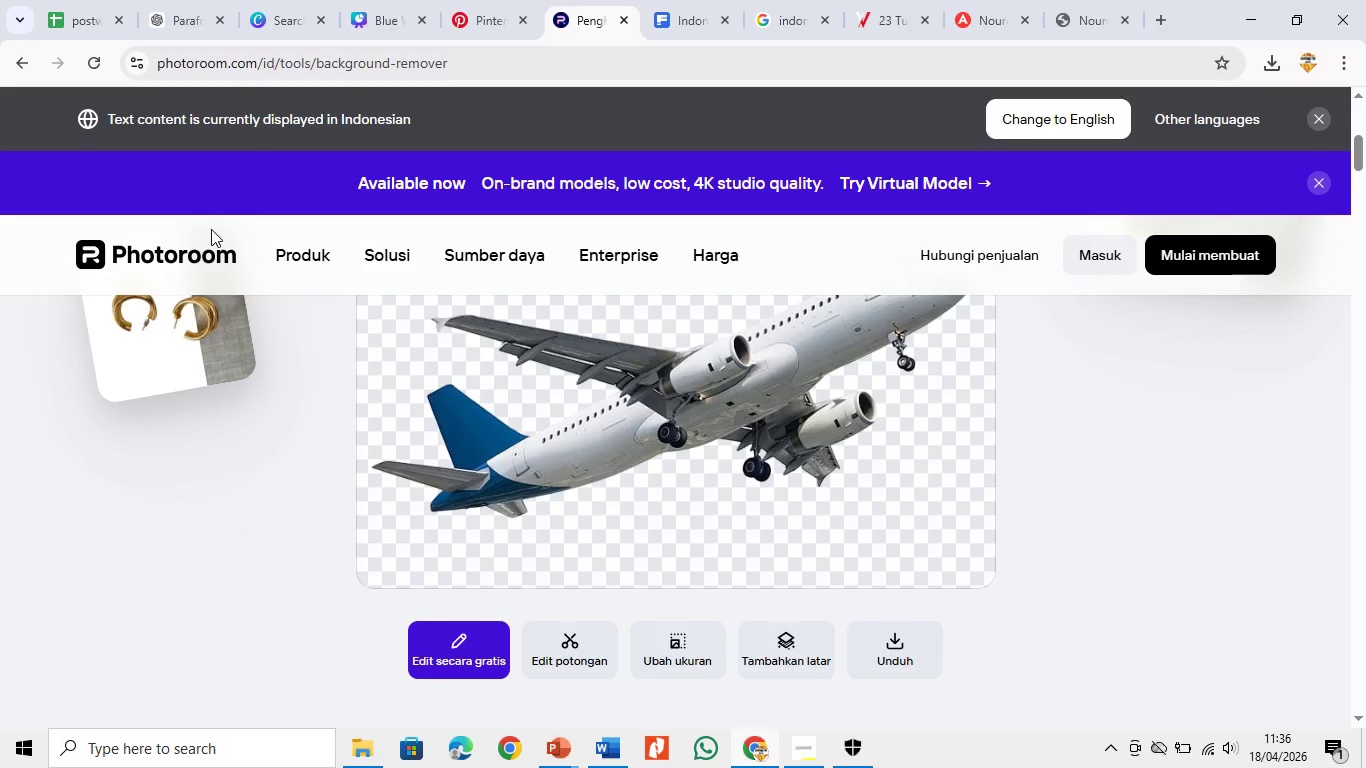 
left_click([911, 659])
 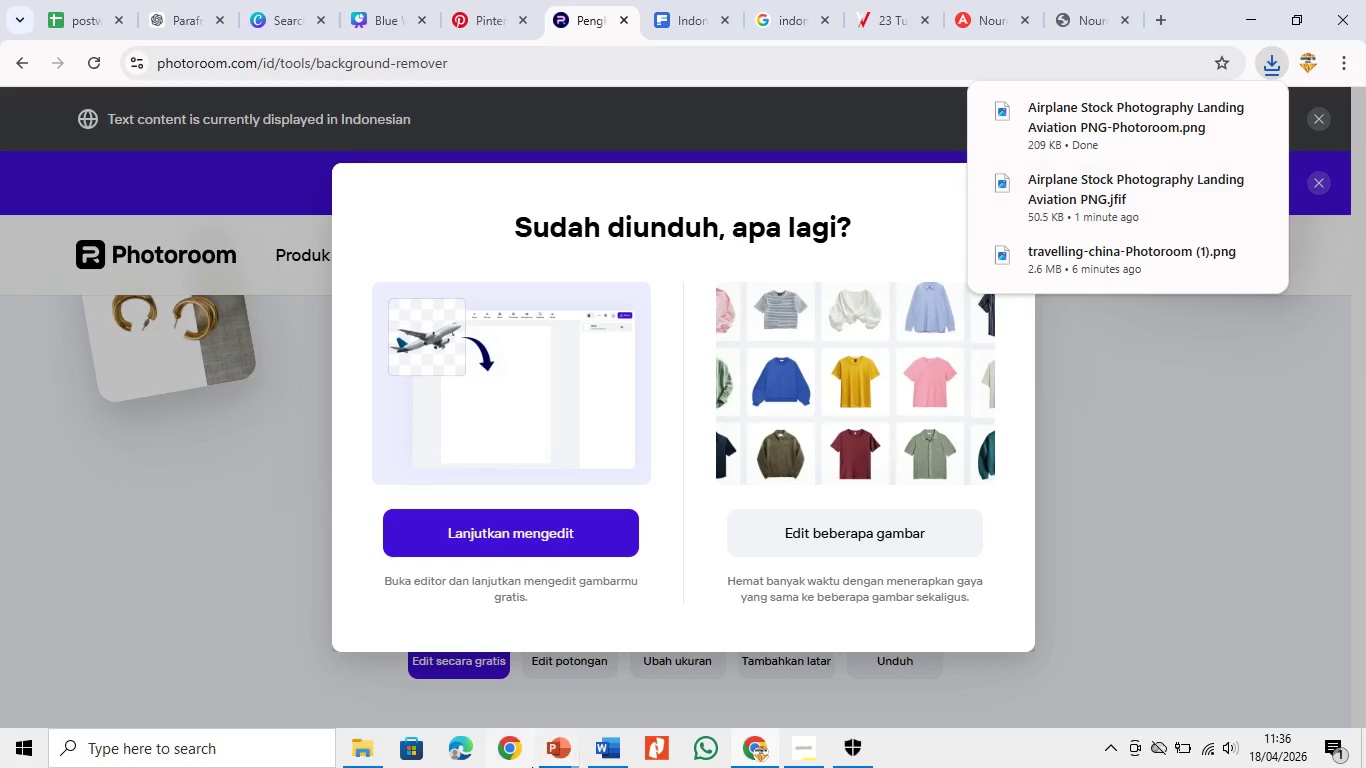 
left_click([562, 754])
 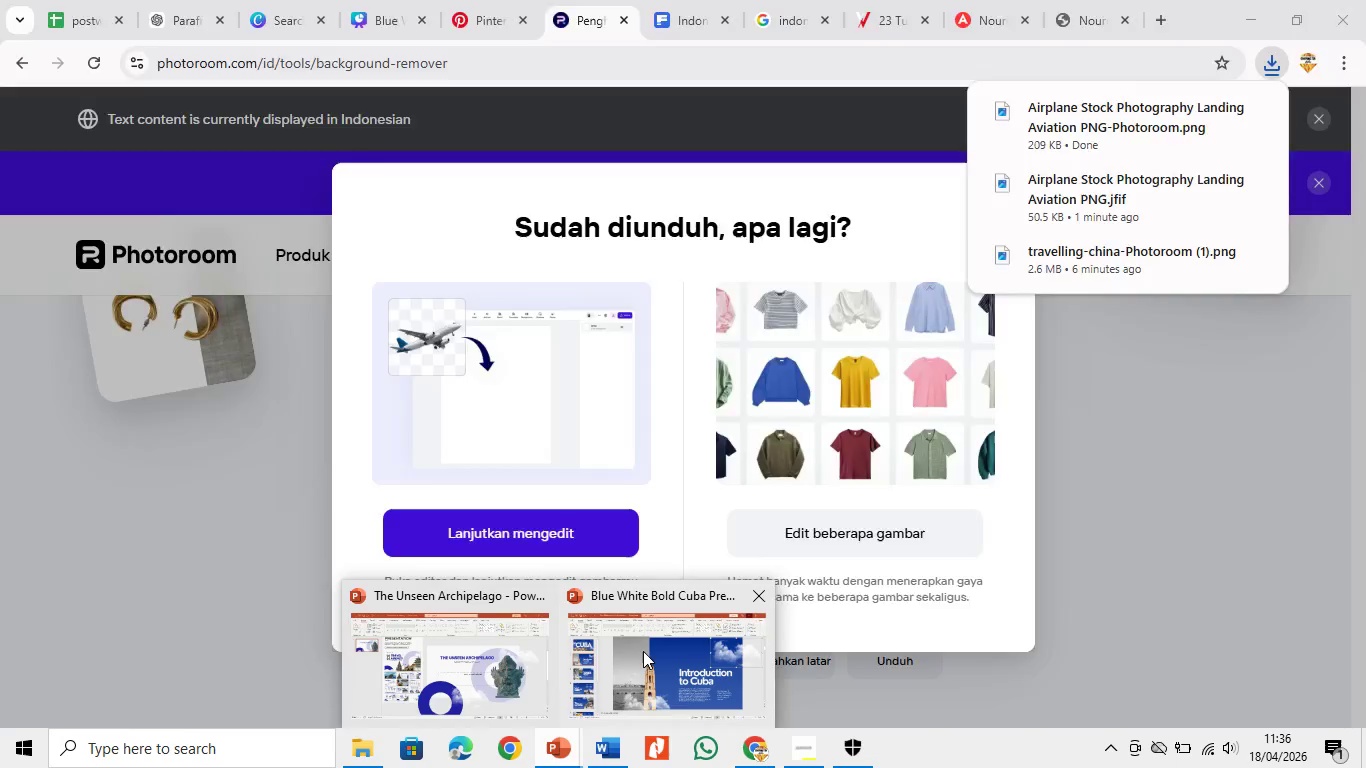 
left_click_drag(start_coordinate=[643, 651], to_coordinate=[482, 676])
 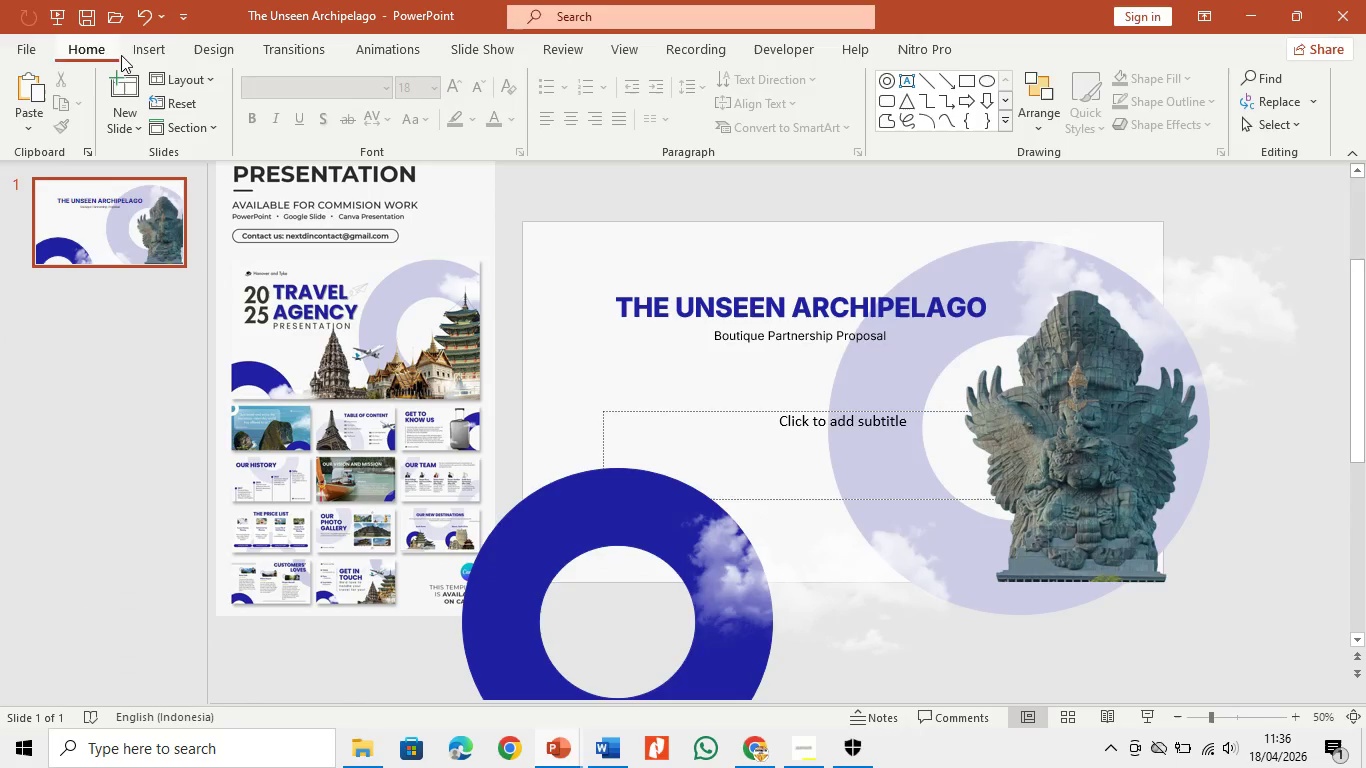 
left_click([144, 46])
 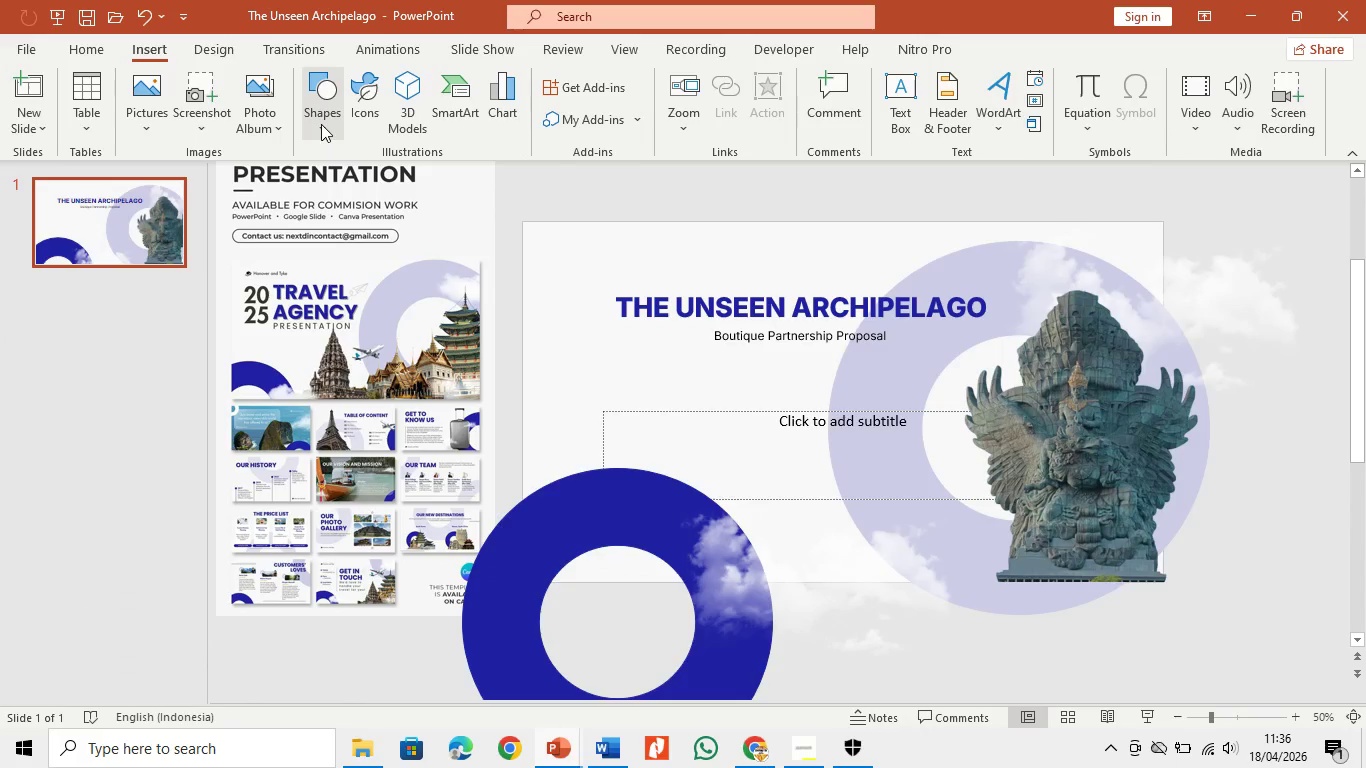 
left_click([321, 124])
 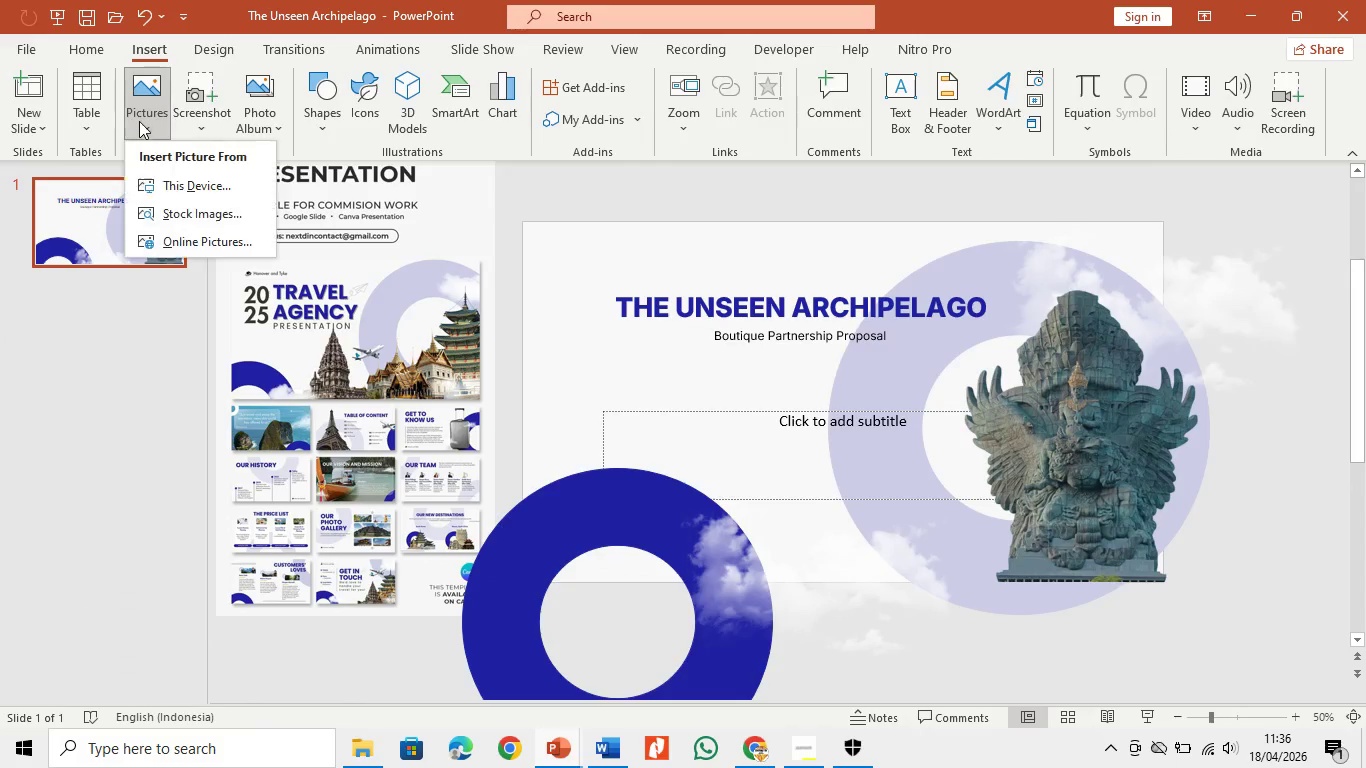 
left_click([146, 180])
 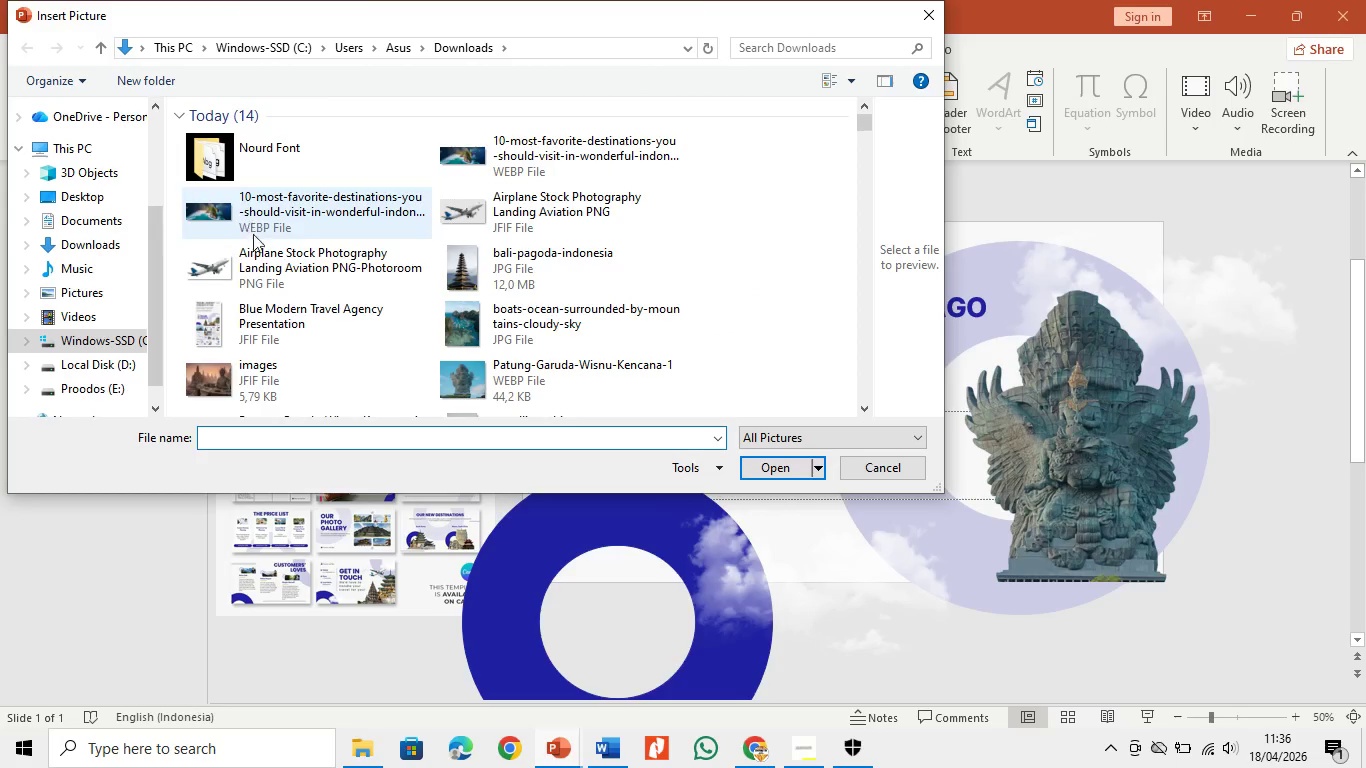 
double_click([594, 214])
 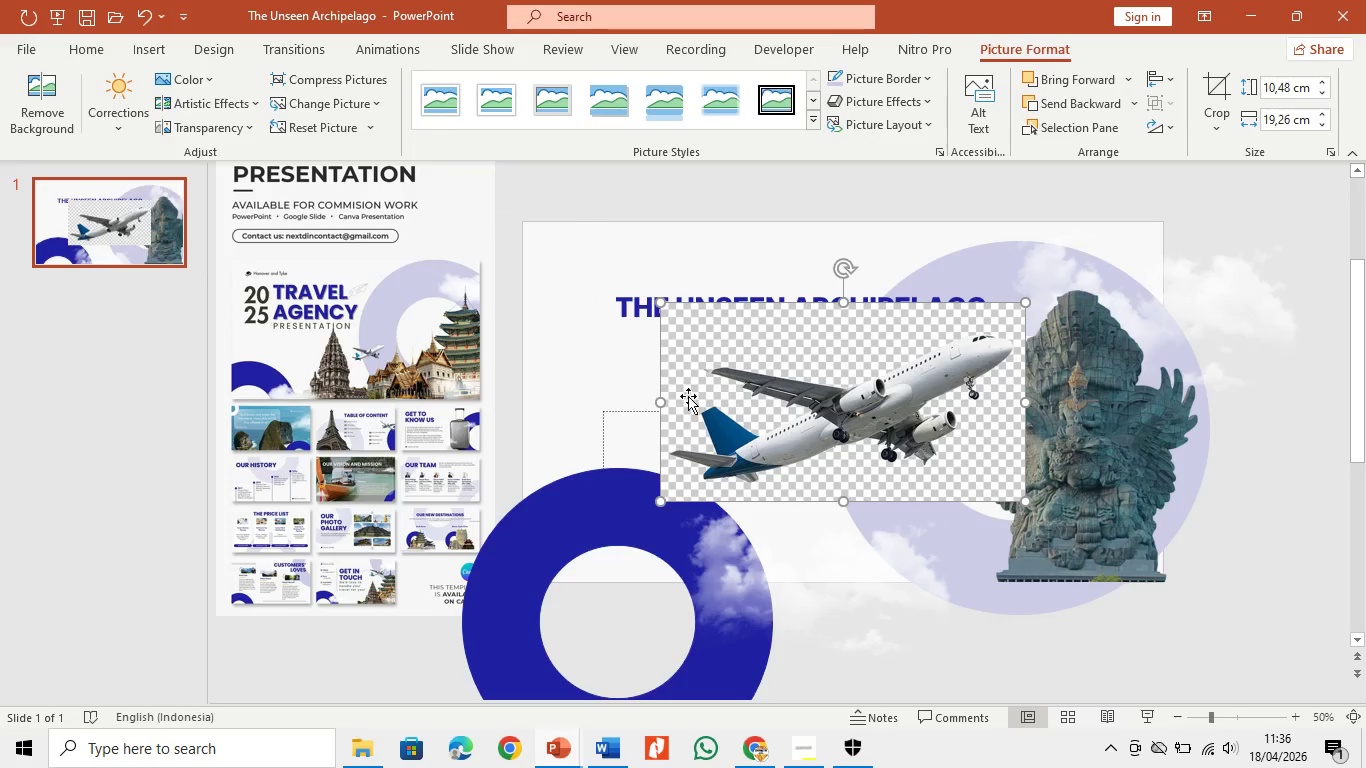 
left_click([703, 423])
 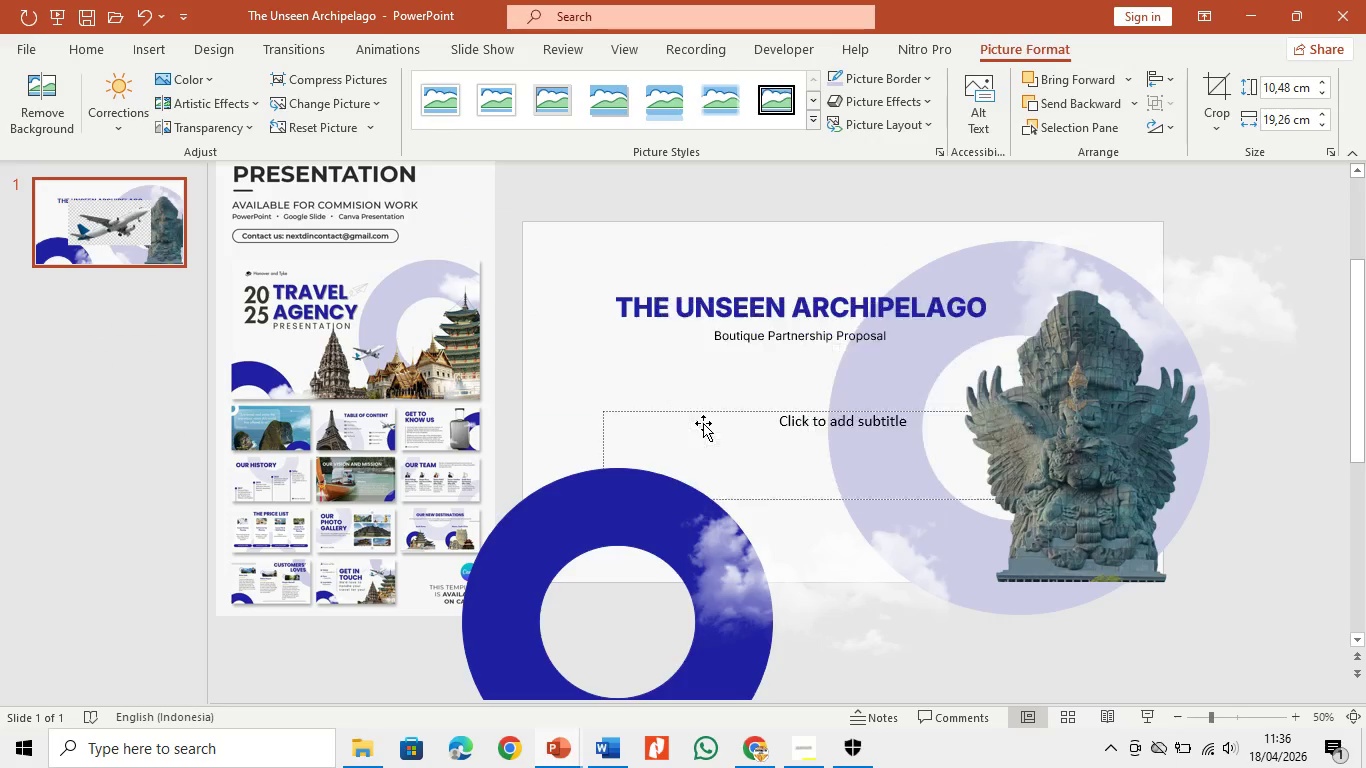 
key(Backspace)
 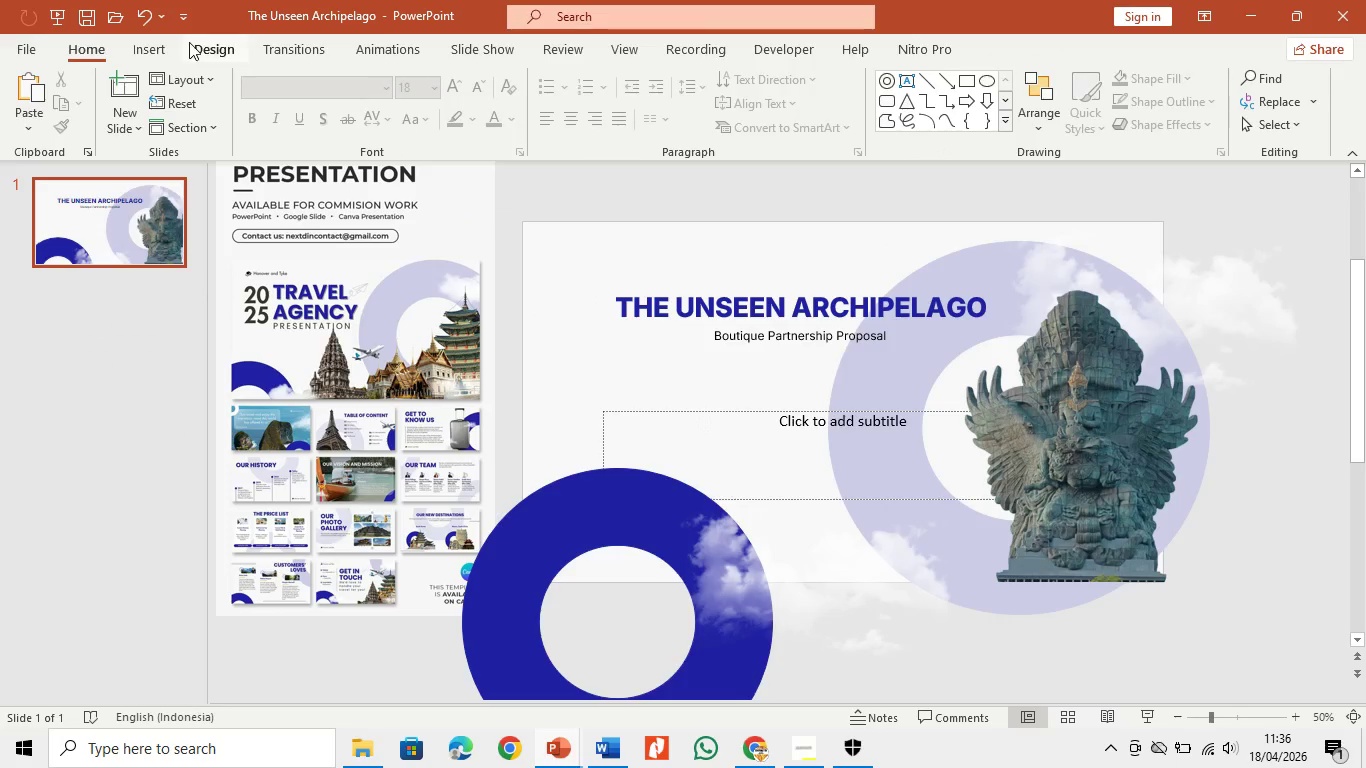 
left_click([162, 46])
 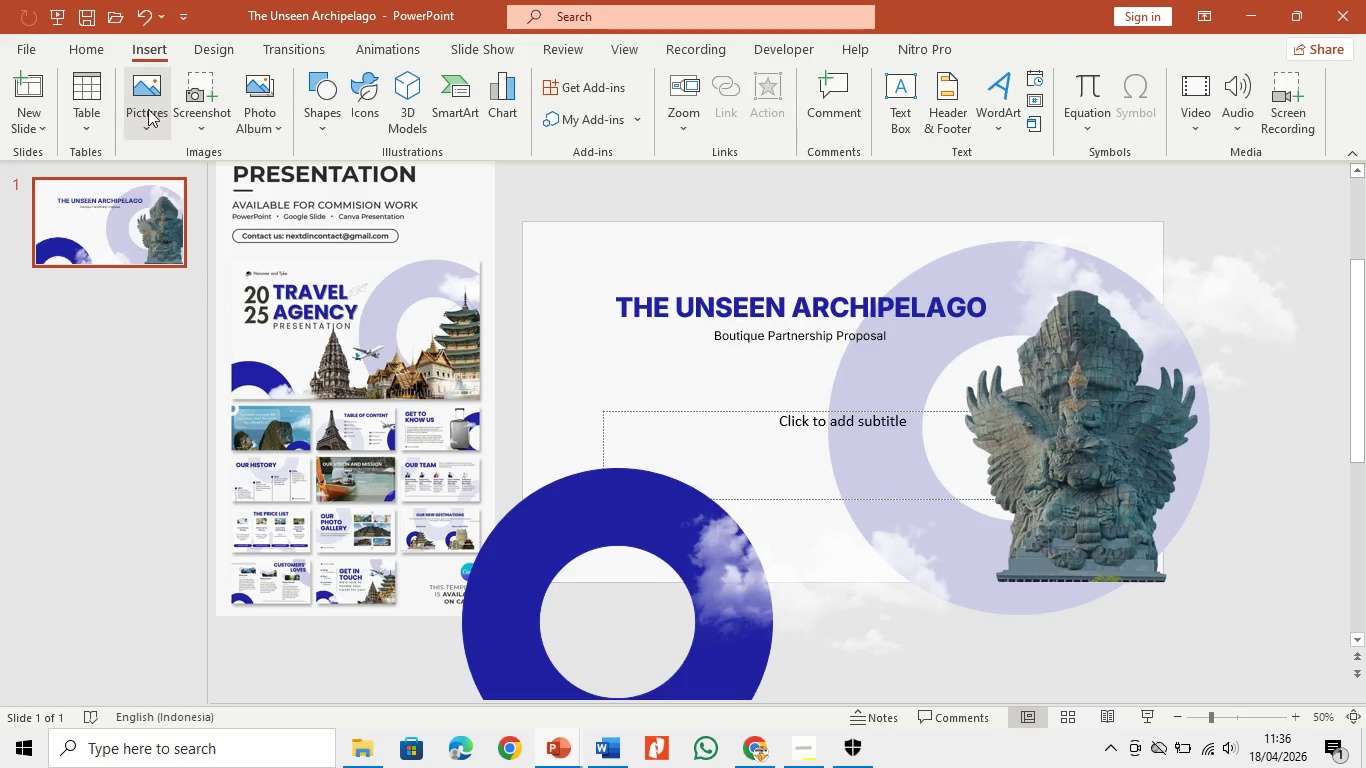 
left_click([148, 110])
 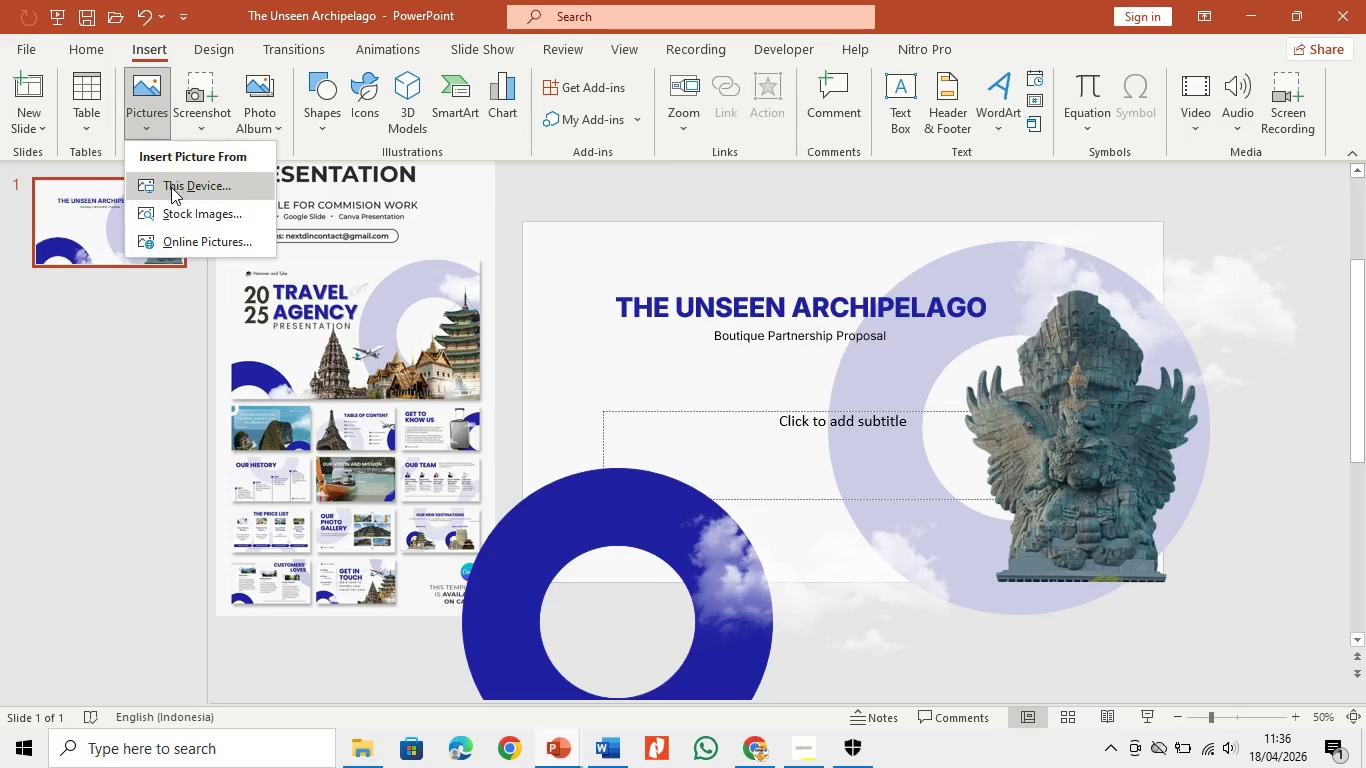 
left_click([171, 187])
 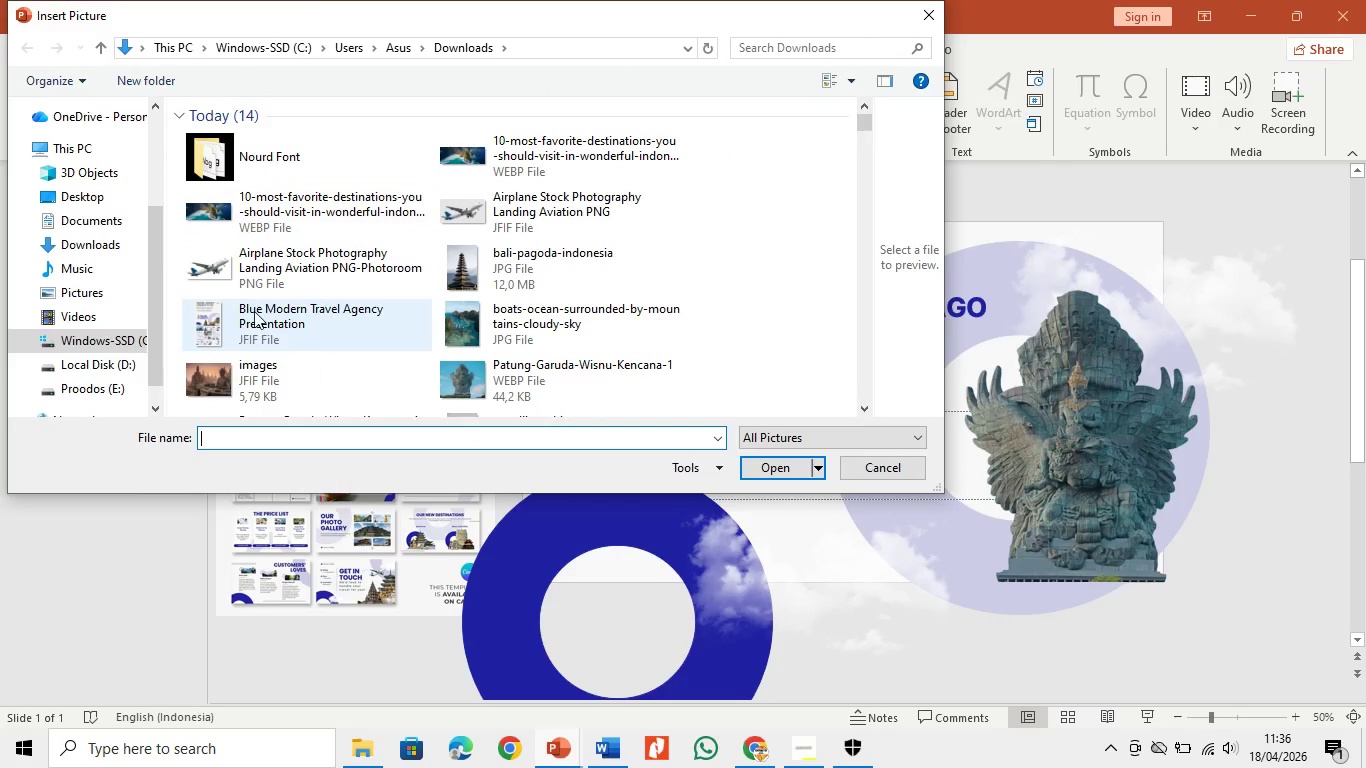 
double_click([261, 278])
 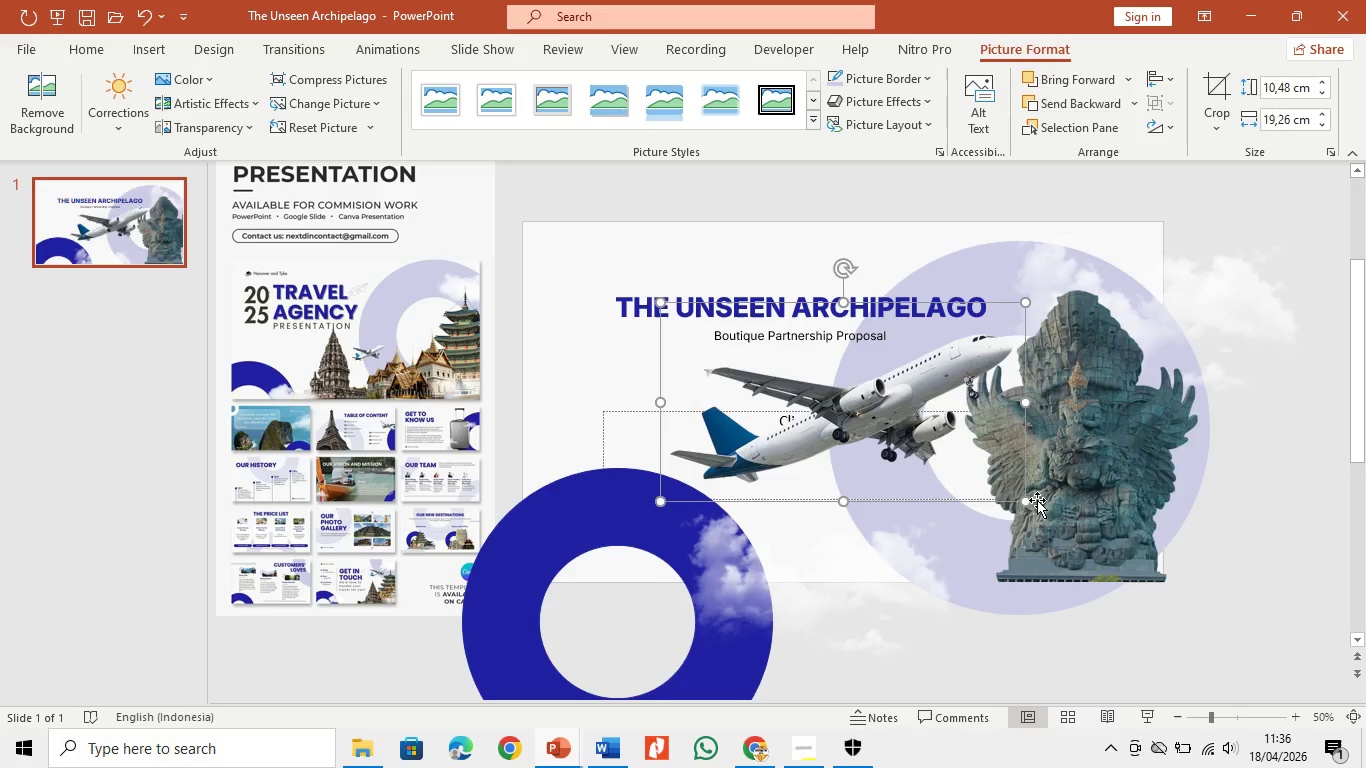 
left_click_drag(start_coordinate=[1026, 507], to_coordinate=[862, 378])
 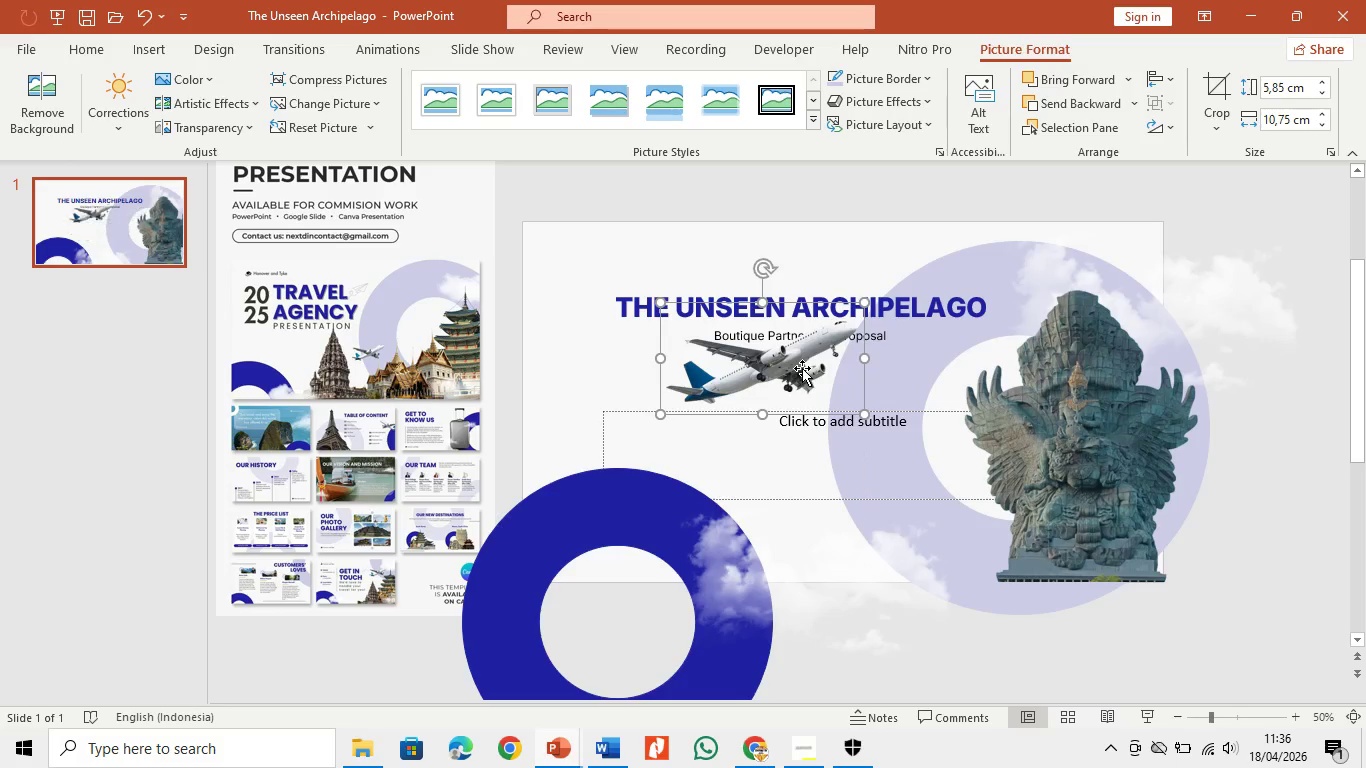 
left_click_drag(start_coordinate=[802, 368], to_coordinate=[831, 433])
 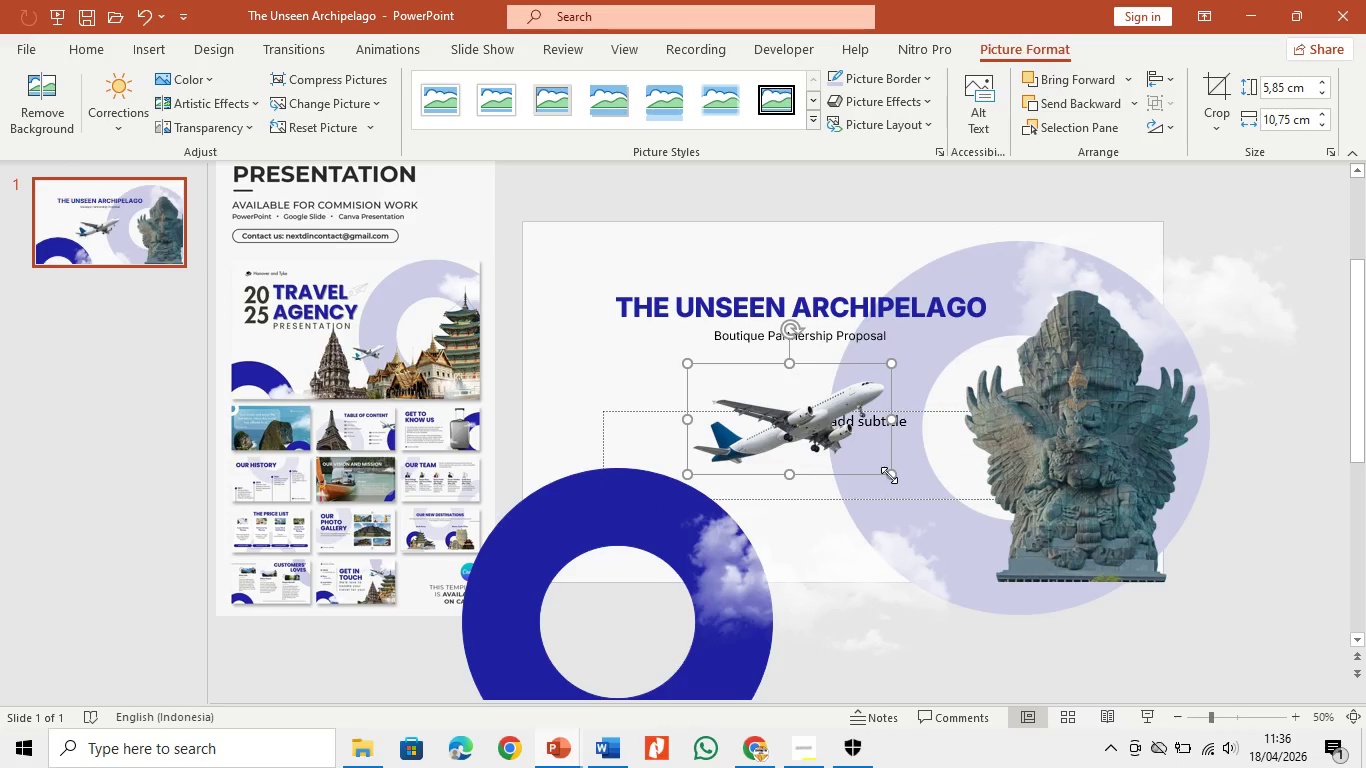 
left_click_drag(start_coordinate=[889, 475], to_coordinate=[849, 441])
 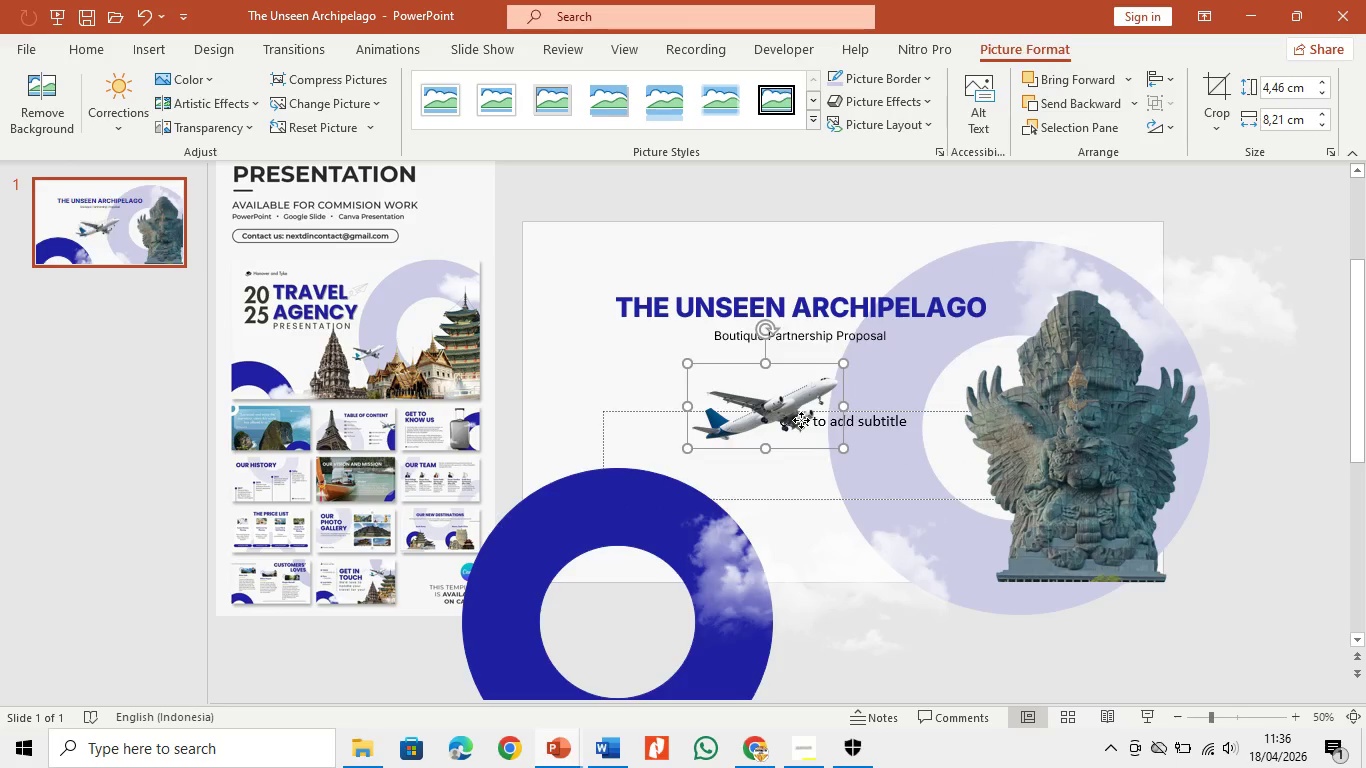 
left_click_drag(start_coordinate=[801, 420], to_coordinate=[824, 458])
 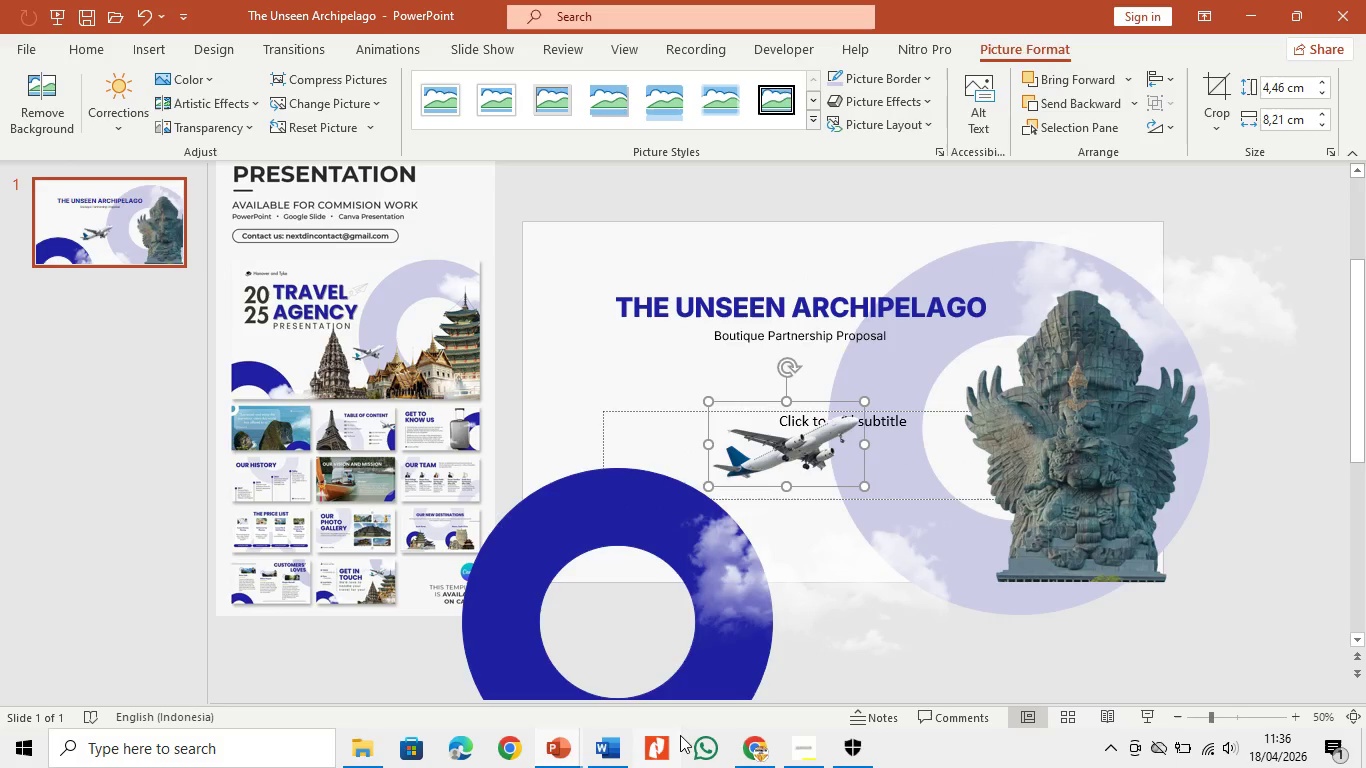 
left_click([742, 748])
 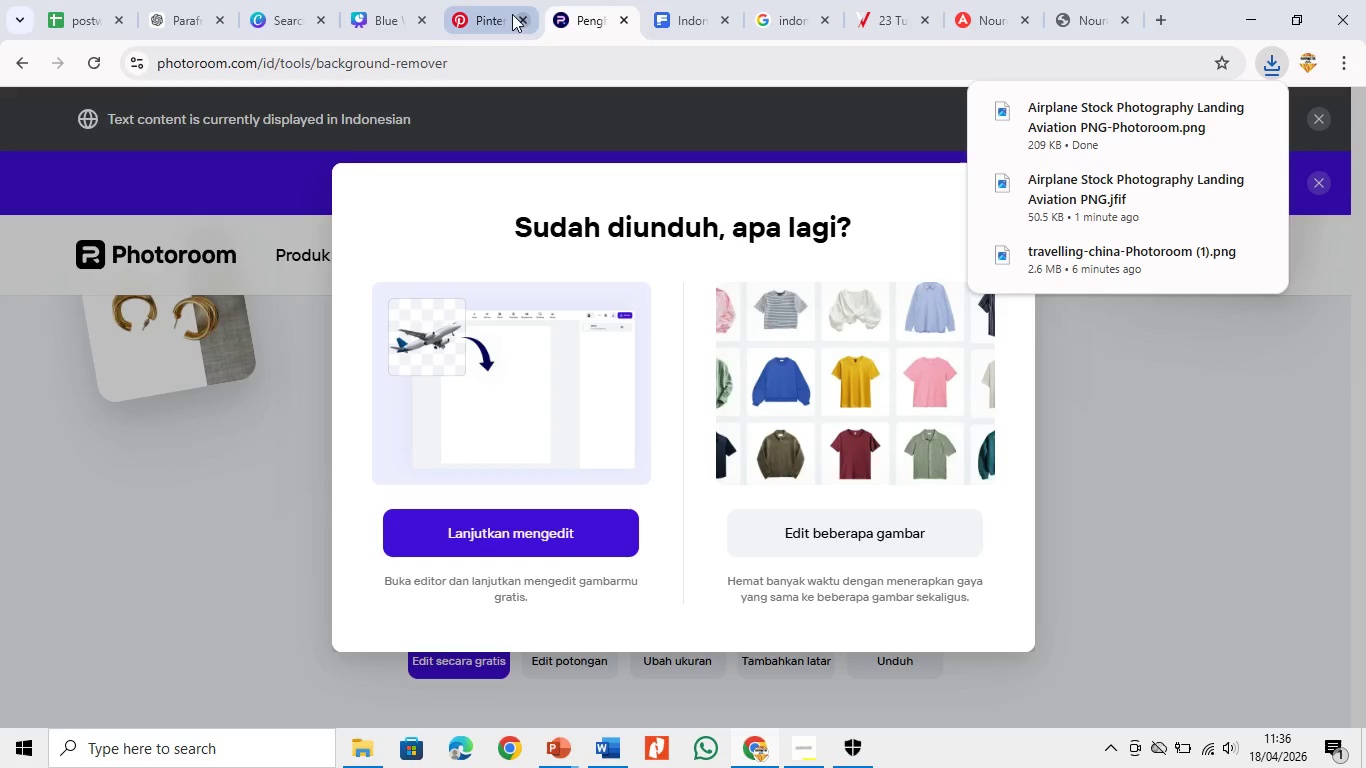 
left_click([327, 3])
 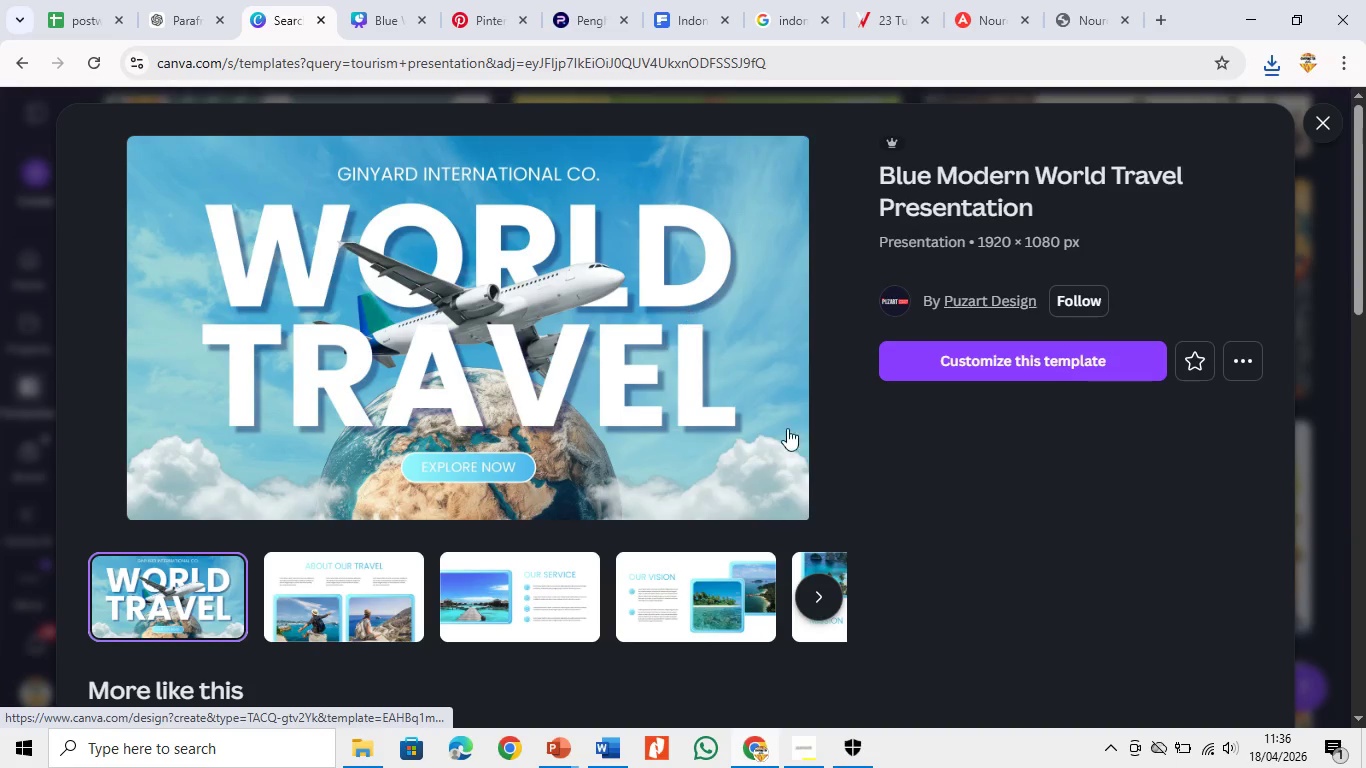 
scroll: coordinate [1134, 587], scroll_direction: down, amount: 7.0
 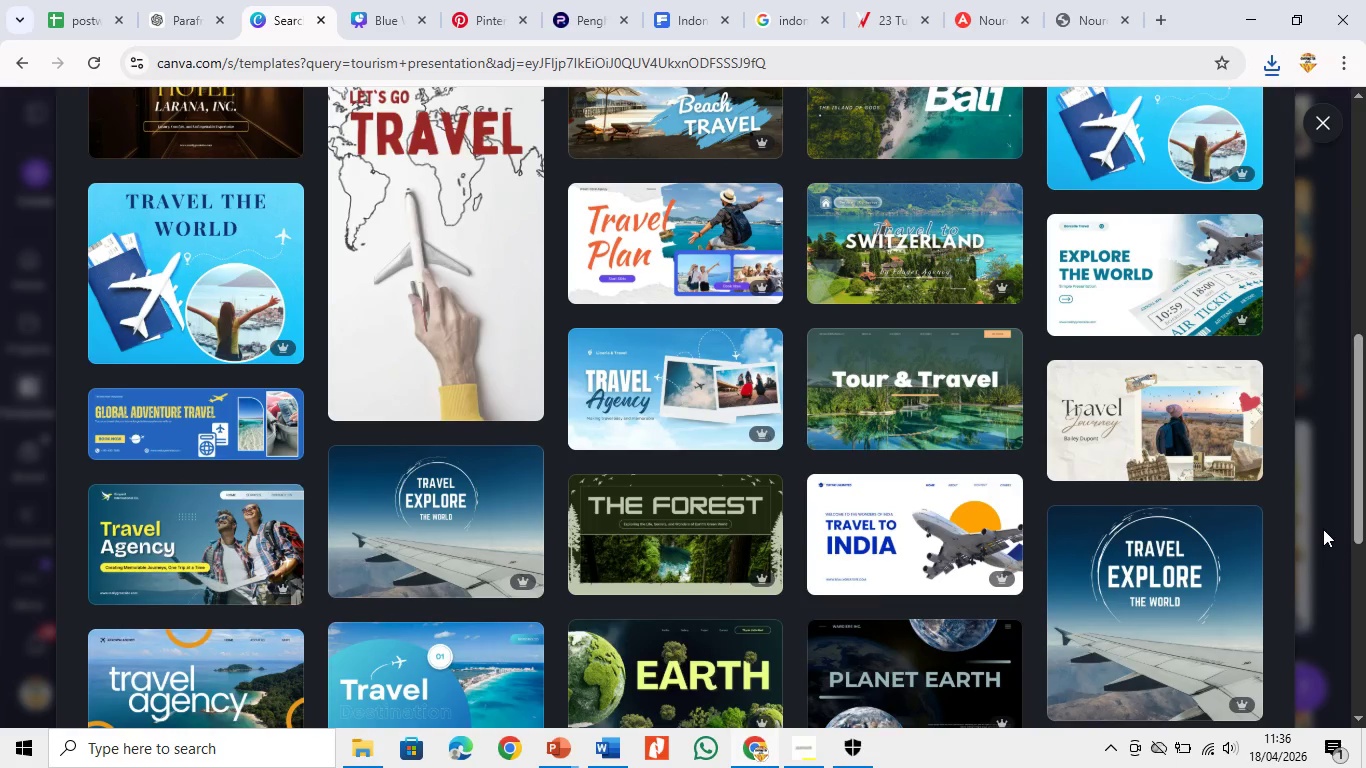 
left_click([1323, 529])
 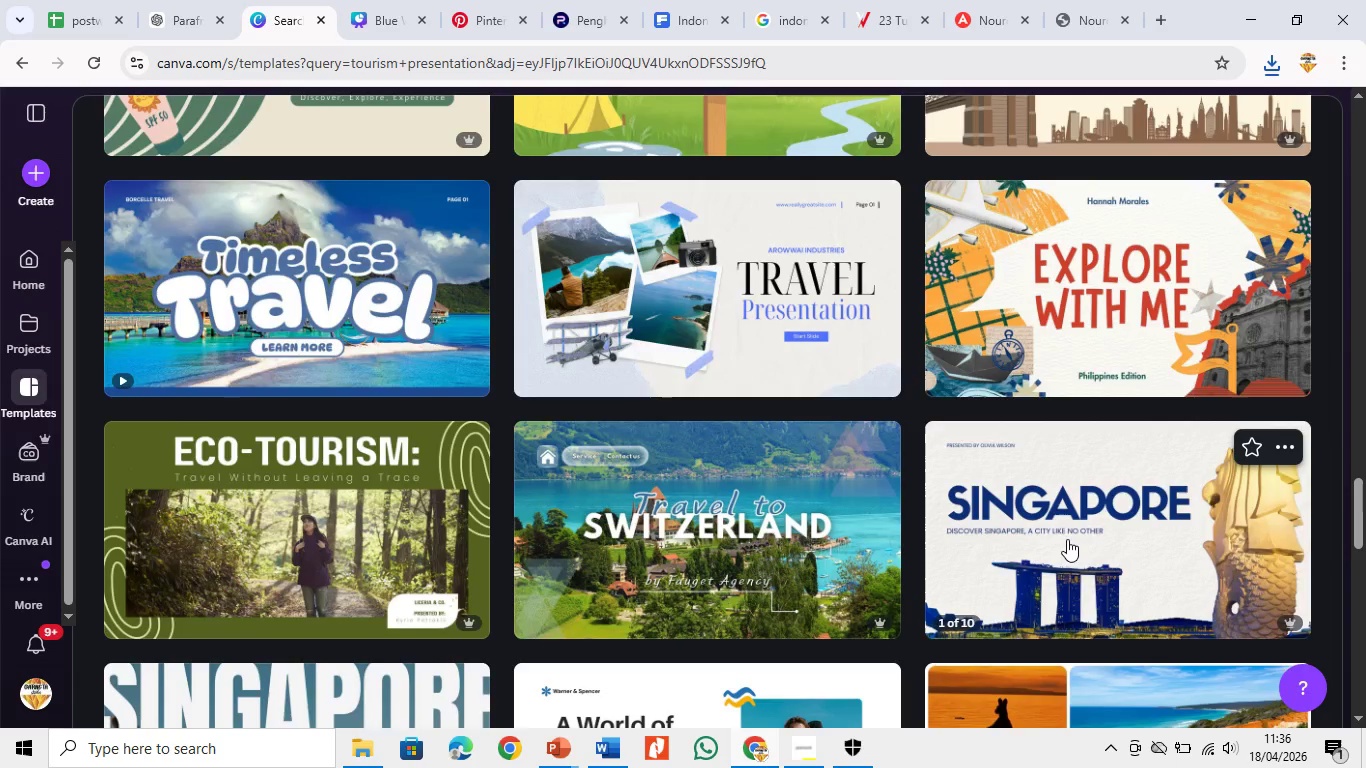 
scroll: coordinate [1073, 539], scroll_direction: down, amount: 5.0
 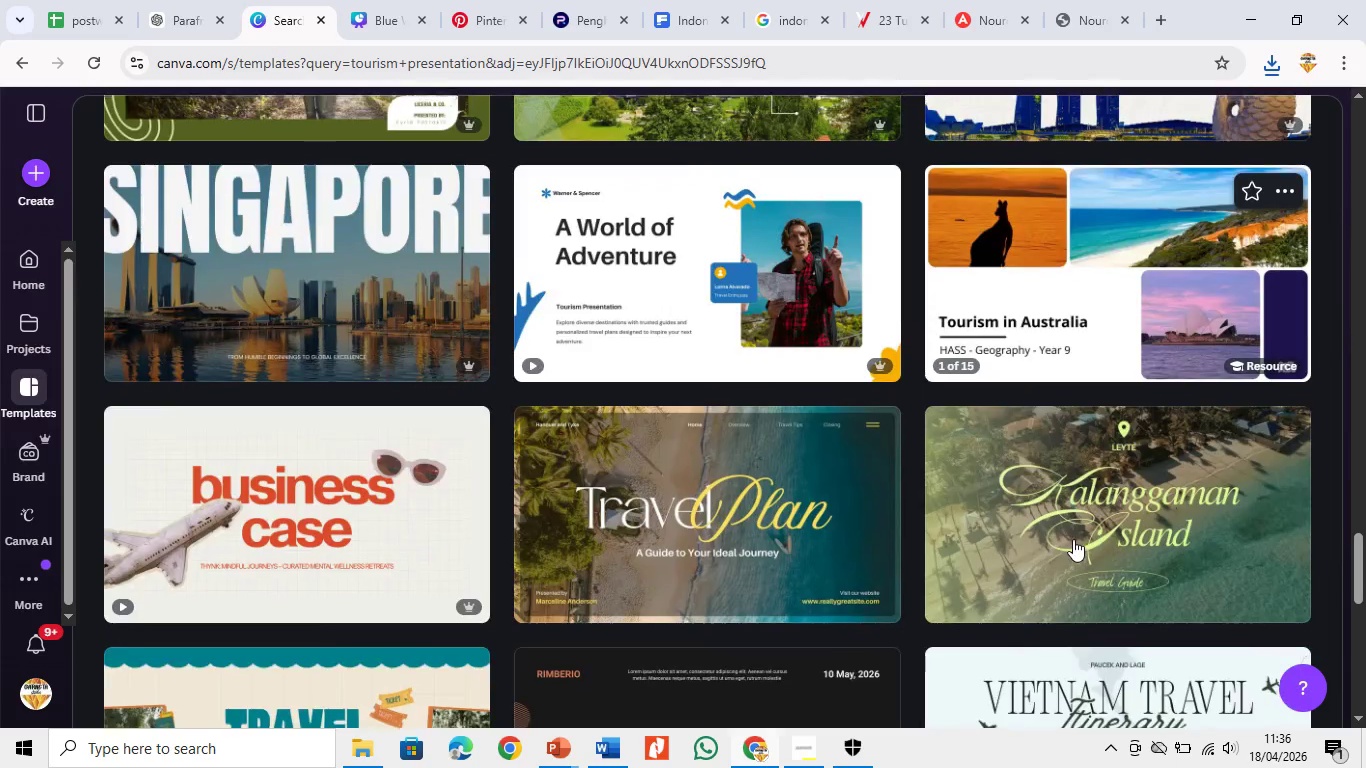 
scroll: coordinate [1078, 541], scroll_direction: up, amount: 43.0
 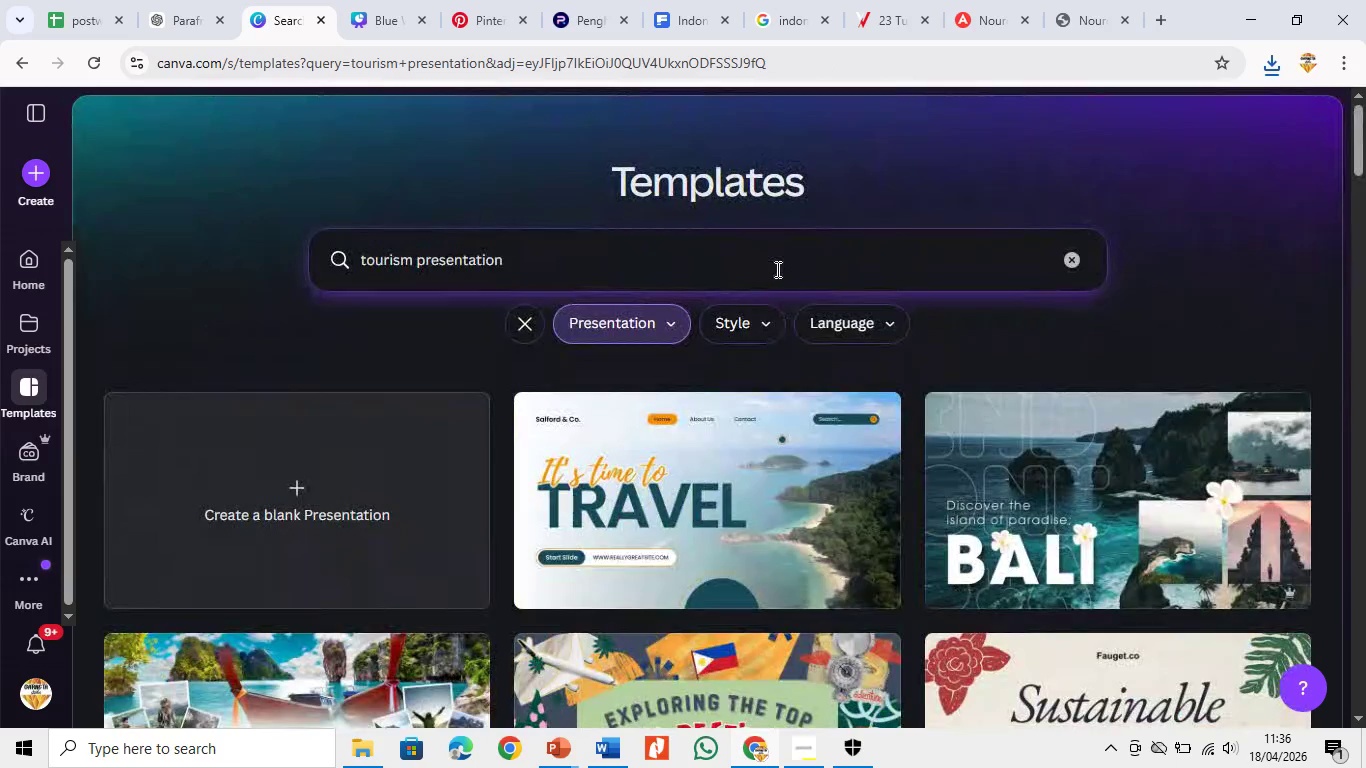 
left_click_drag(start_coordinate=[776, 269], to_coordinate=[282, 245])
 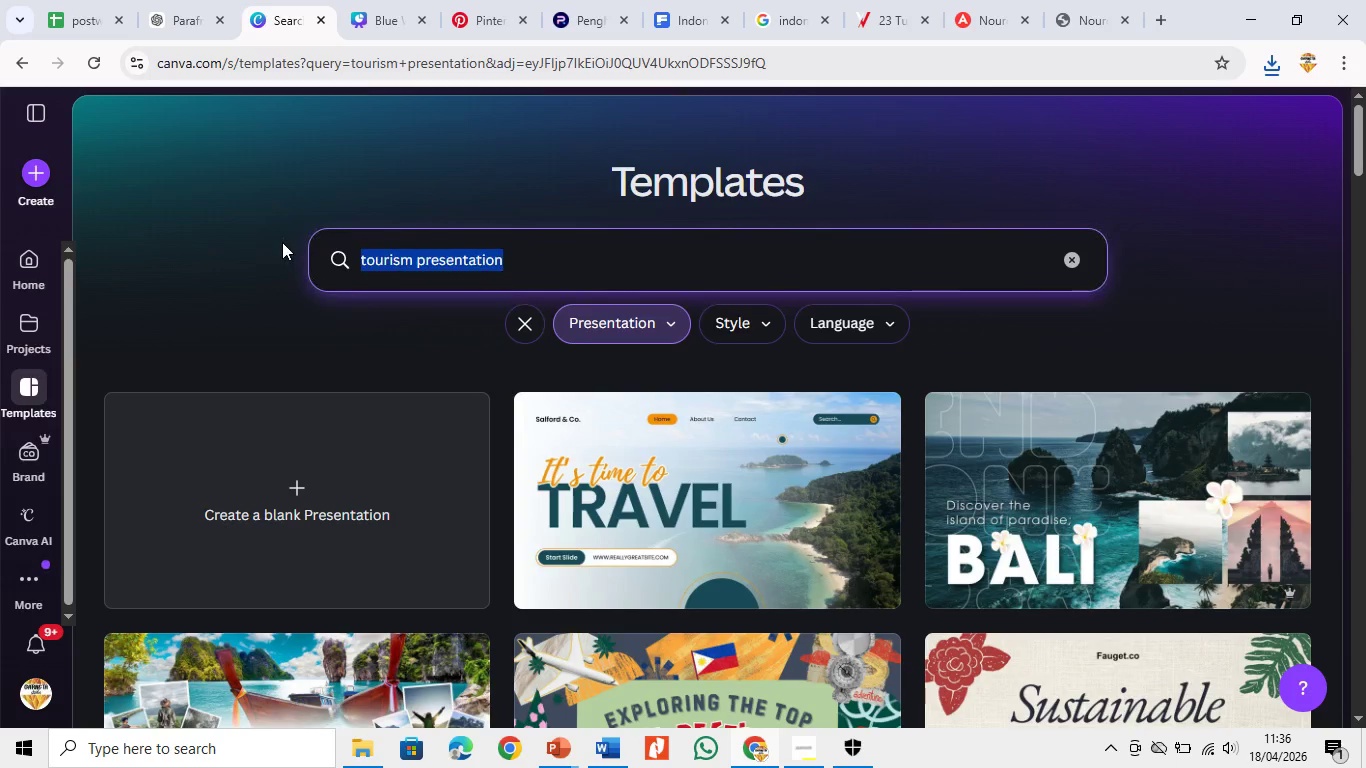 
type(indonesia tourism)
 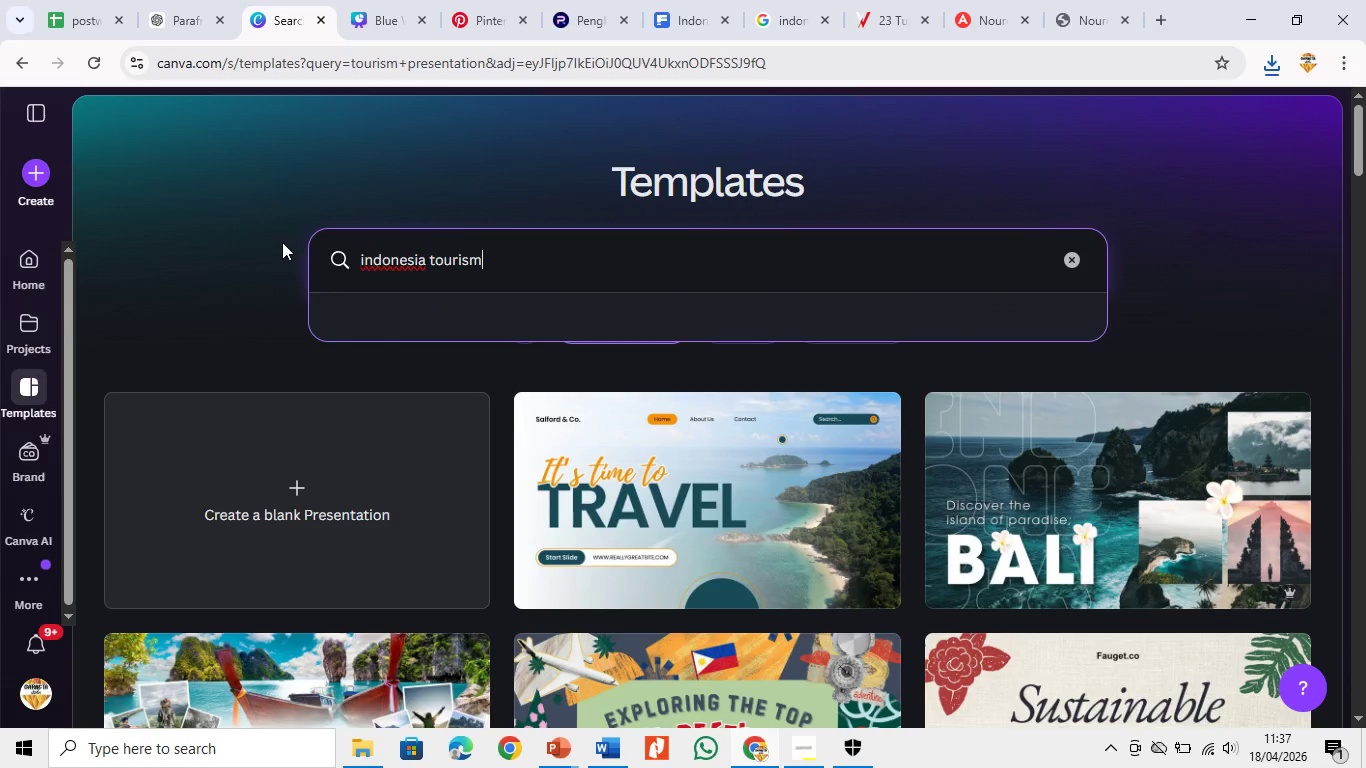 
key(Enter)
 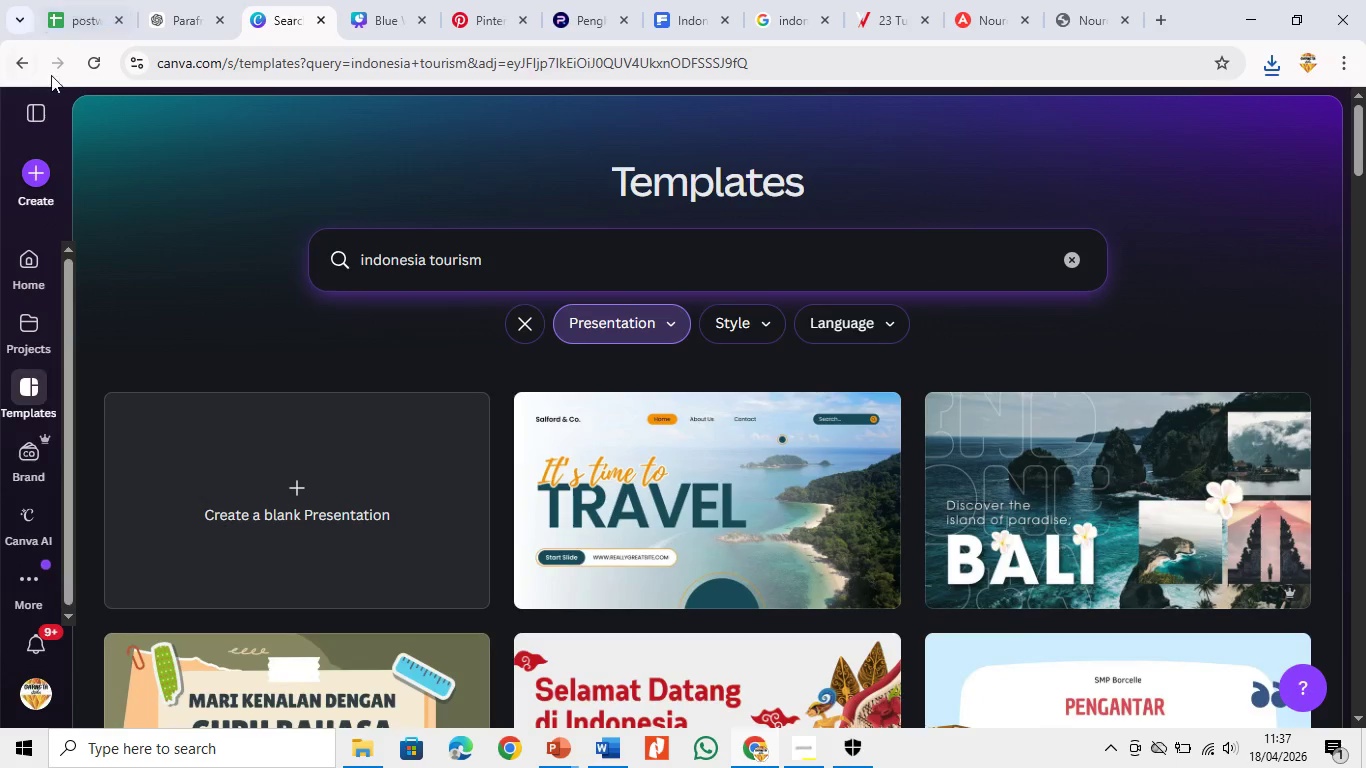 
wait(5.11)
 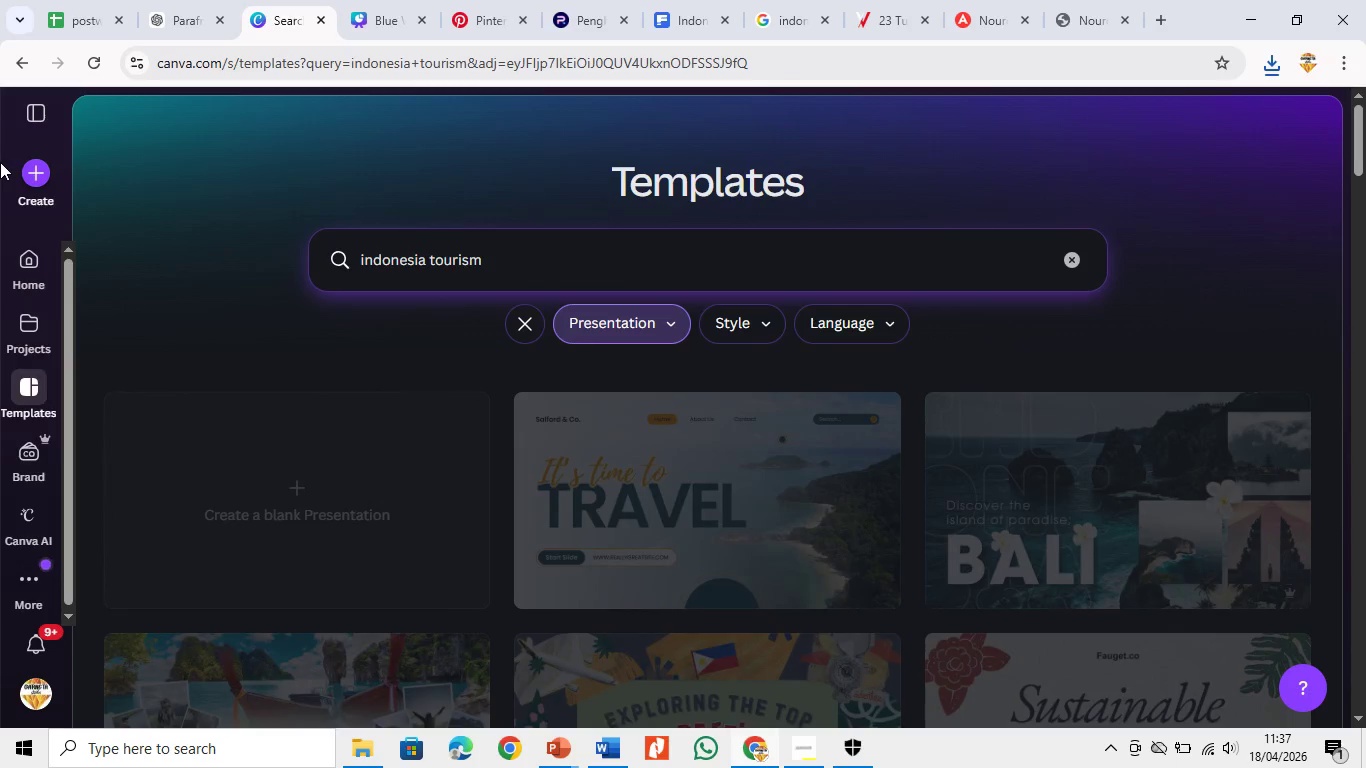 
left_click_drag(start_coordinate=[1352, 168], to_coordinate=[1365, 251])
 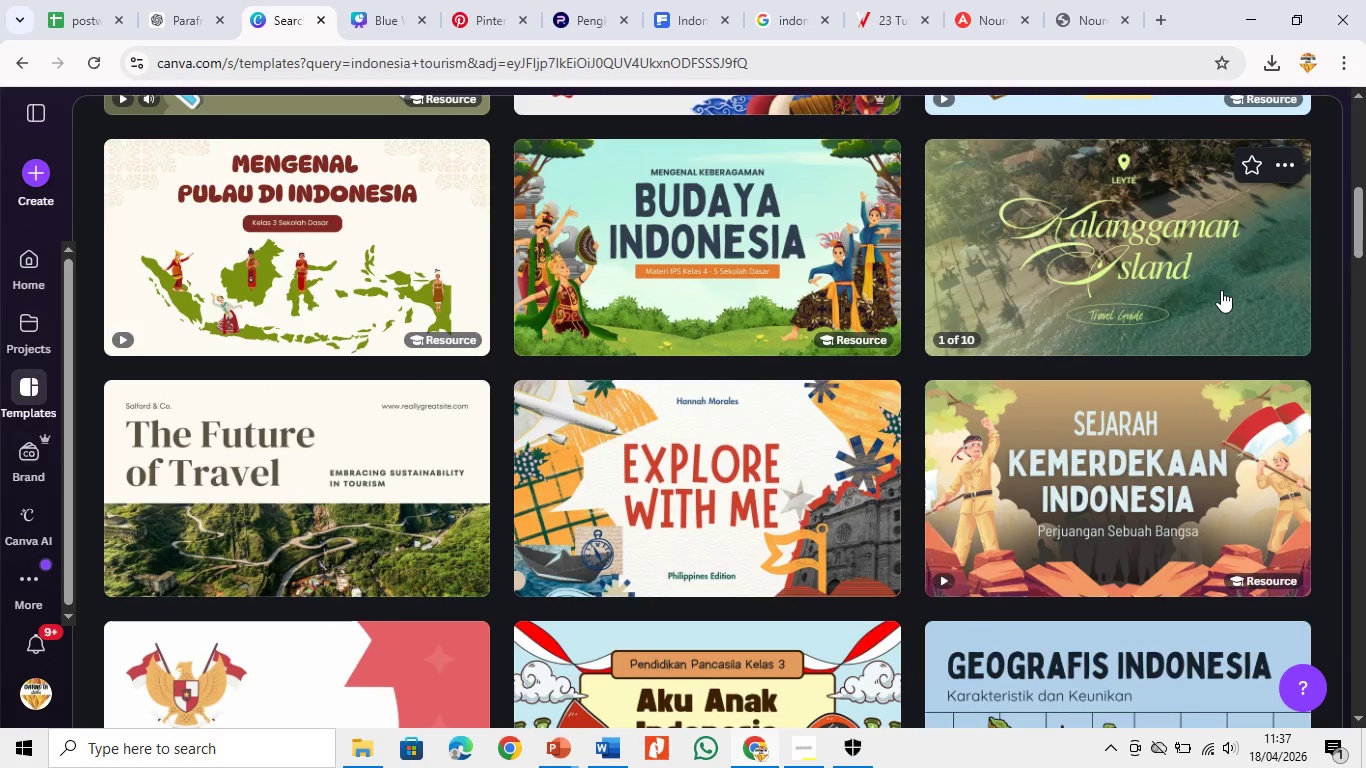 
left_click([1221, 290])
 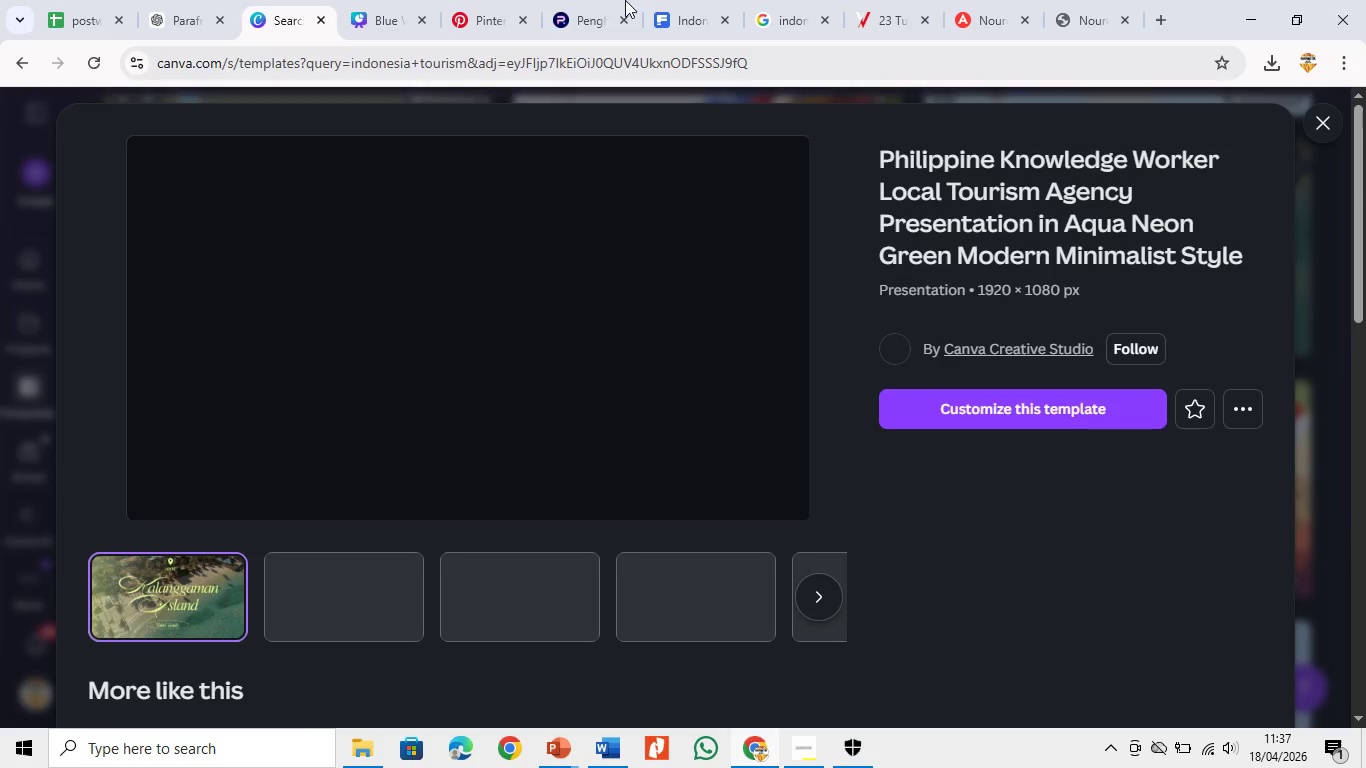 
wait(7.17)
 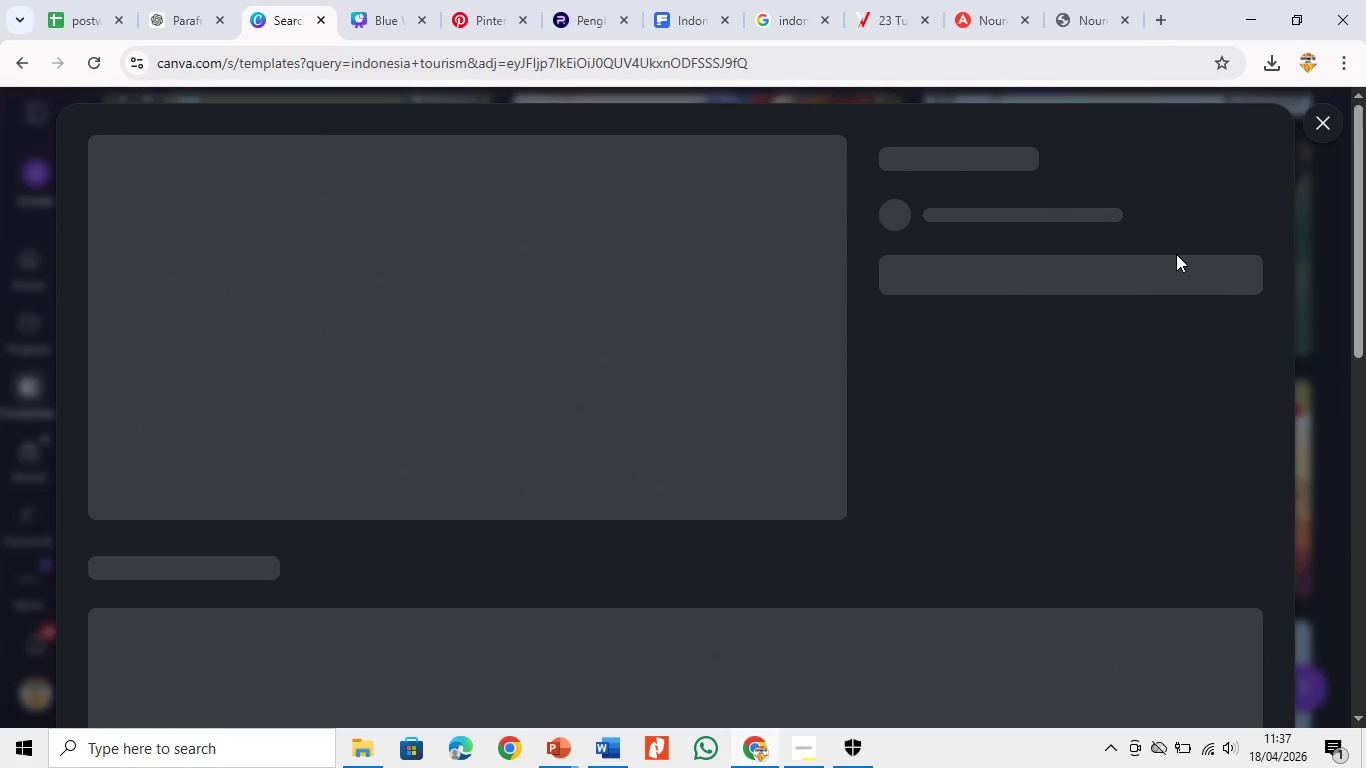 
mouse_move([727, 704])
 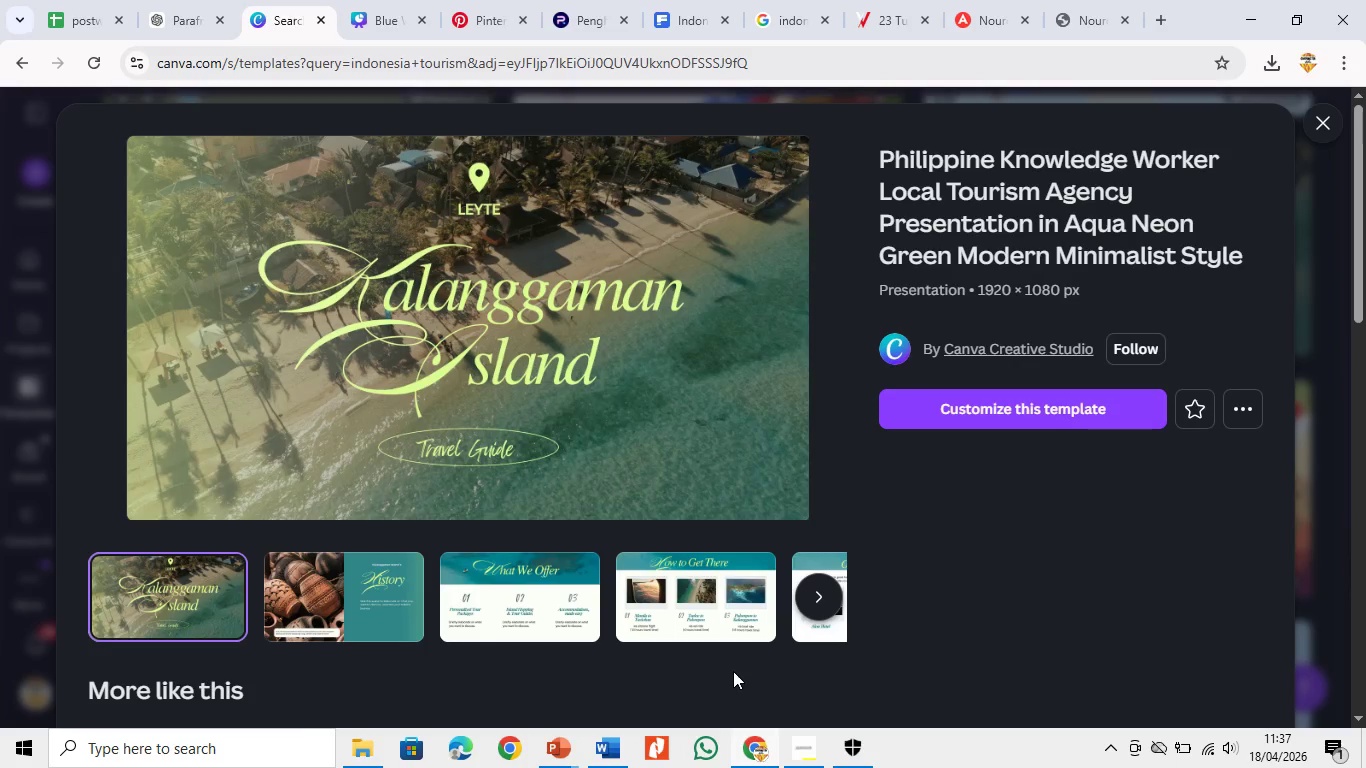 
wait(6.29)
 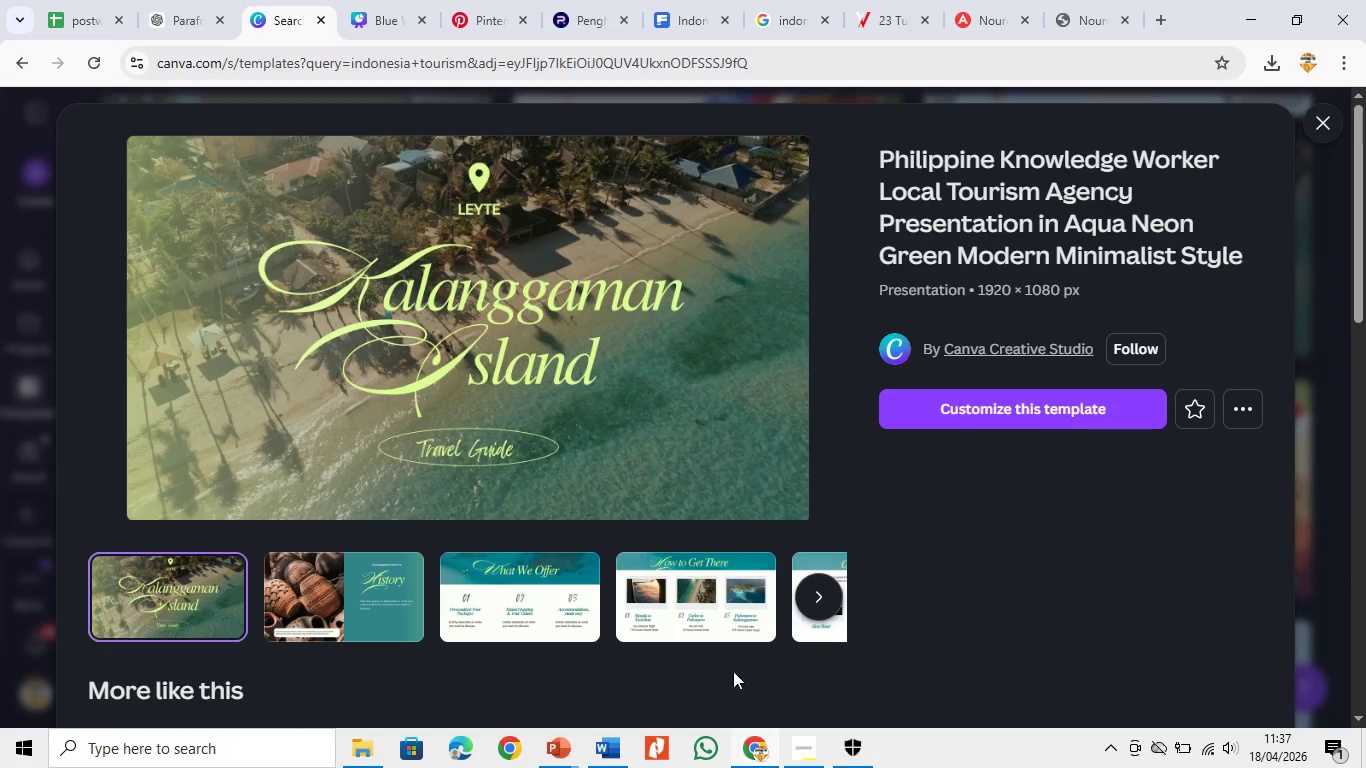 
mouse_move([765, 749])
 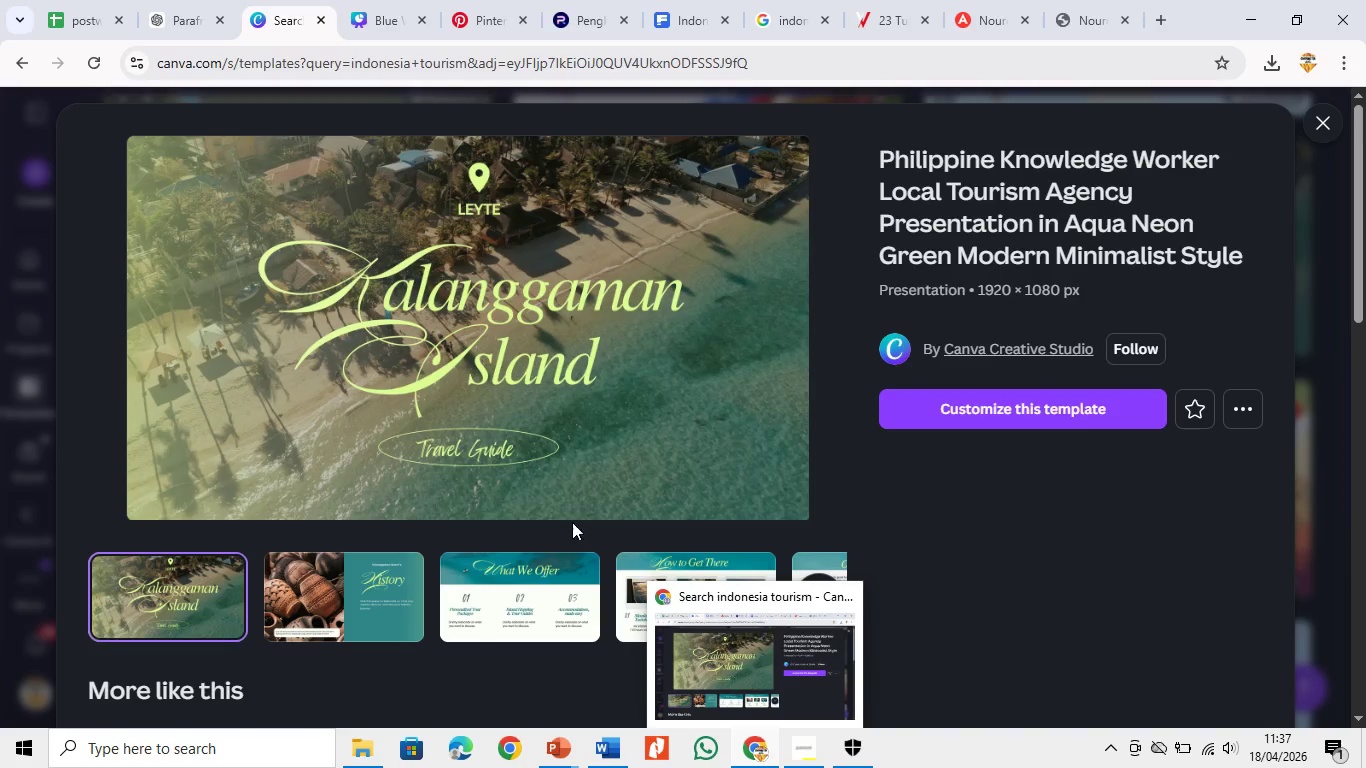 
scroll: coordinate [573, 527], scroll_direction: down, amount: 12.0
 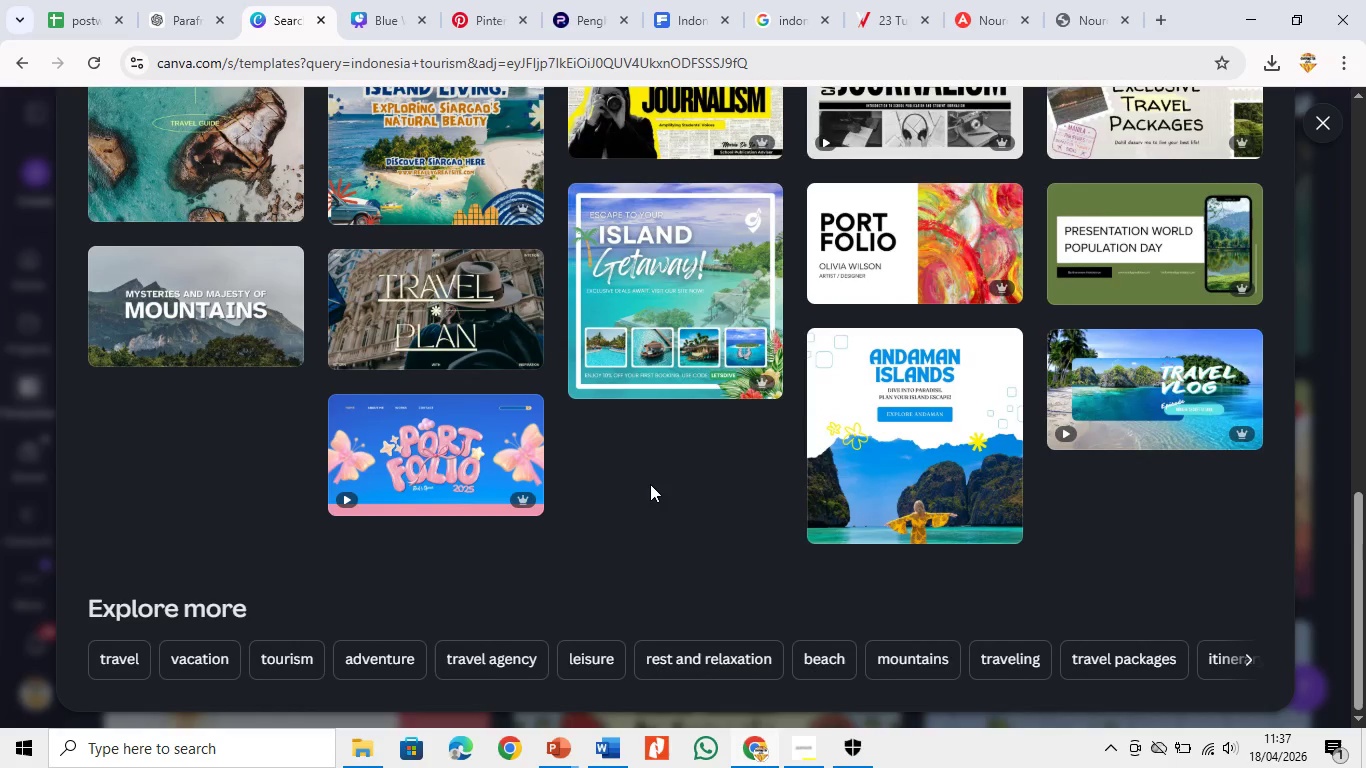 
scroll: coordinate [650, 488], scroll_direction: none, amount: 0.0
 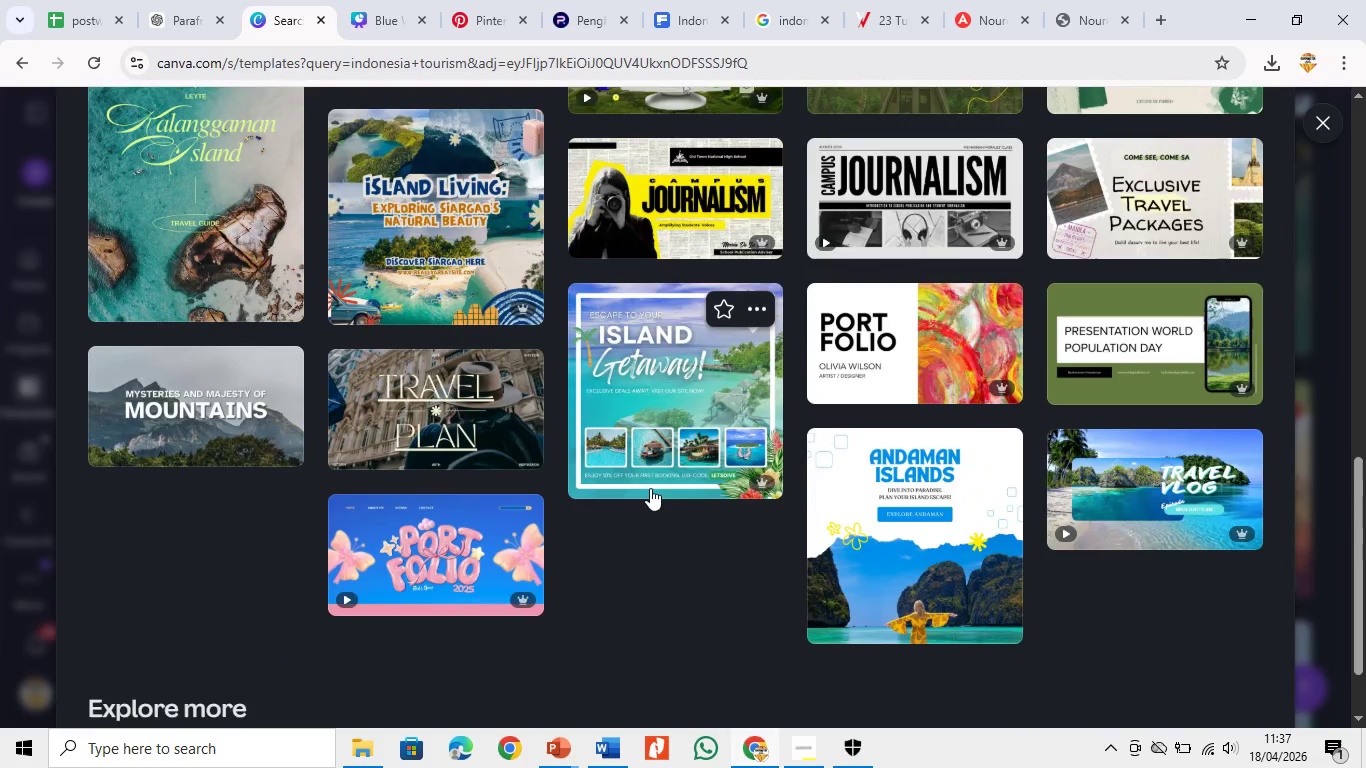 
scroll: coordinate [650, 488], scroll_direction: up, amount: 3.0
 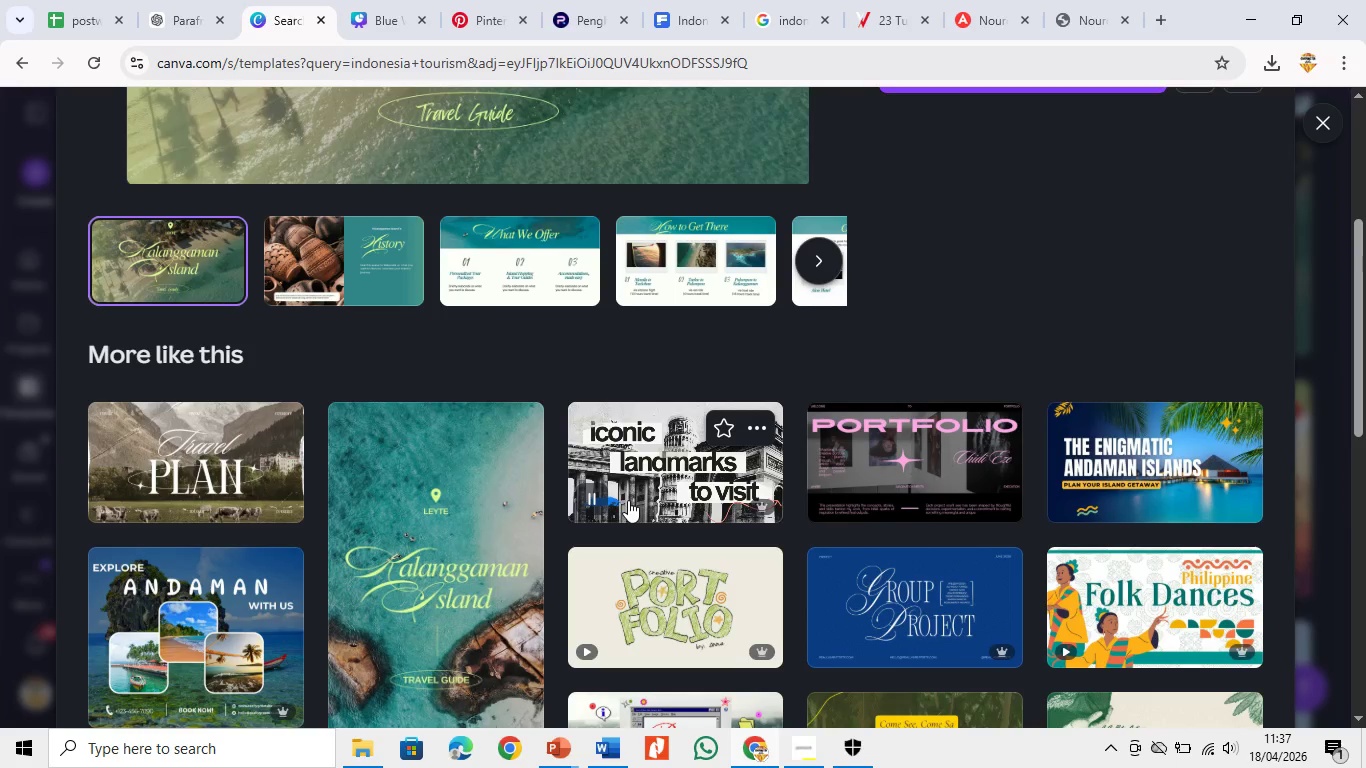 
wait(19.93)
 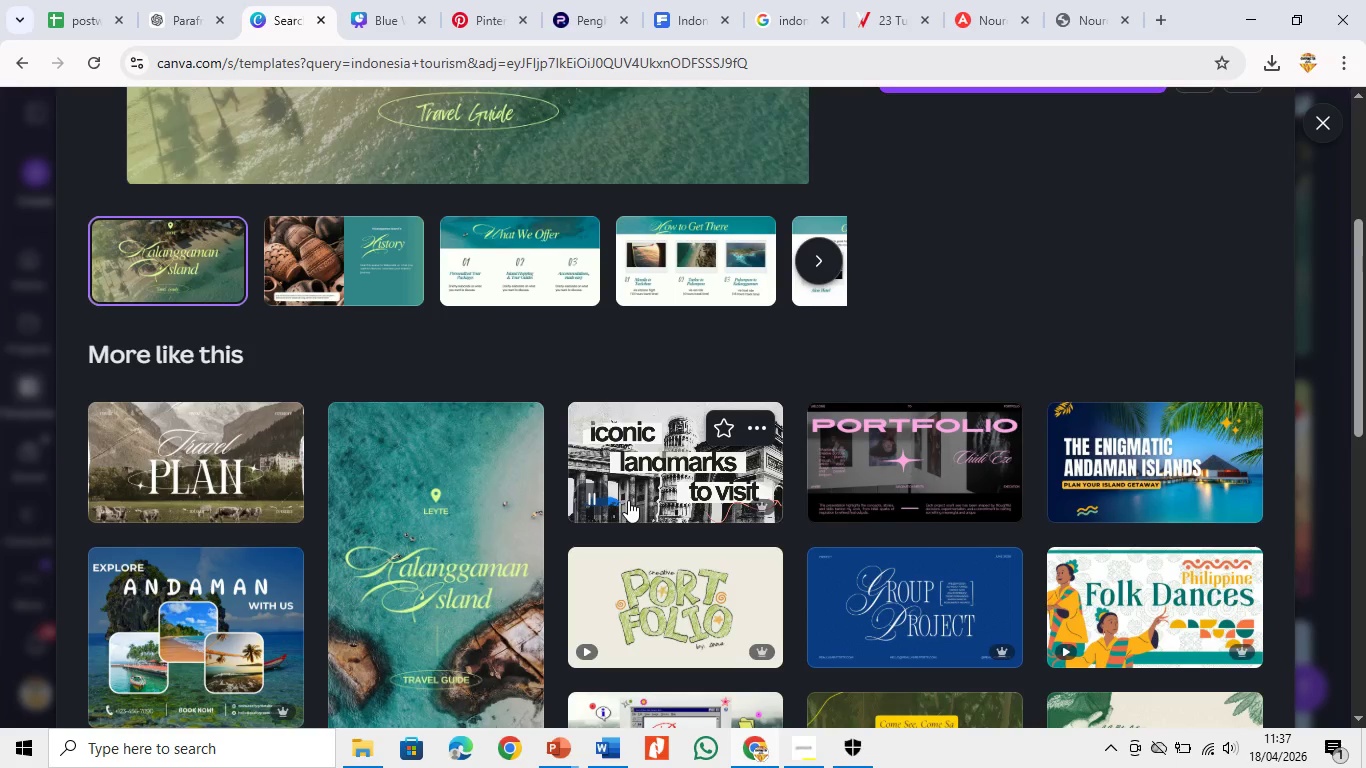 
mouse_move([563, 652])
 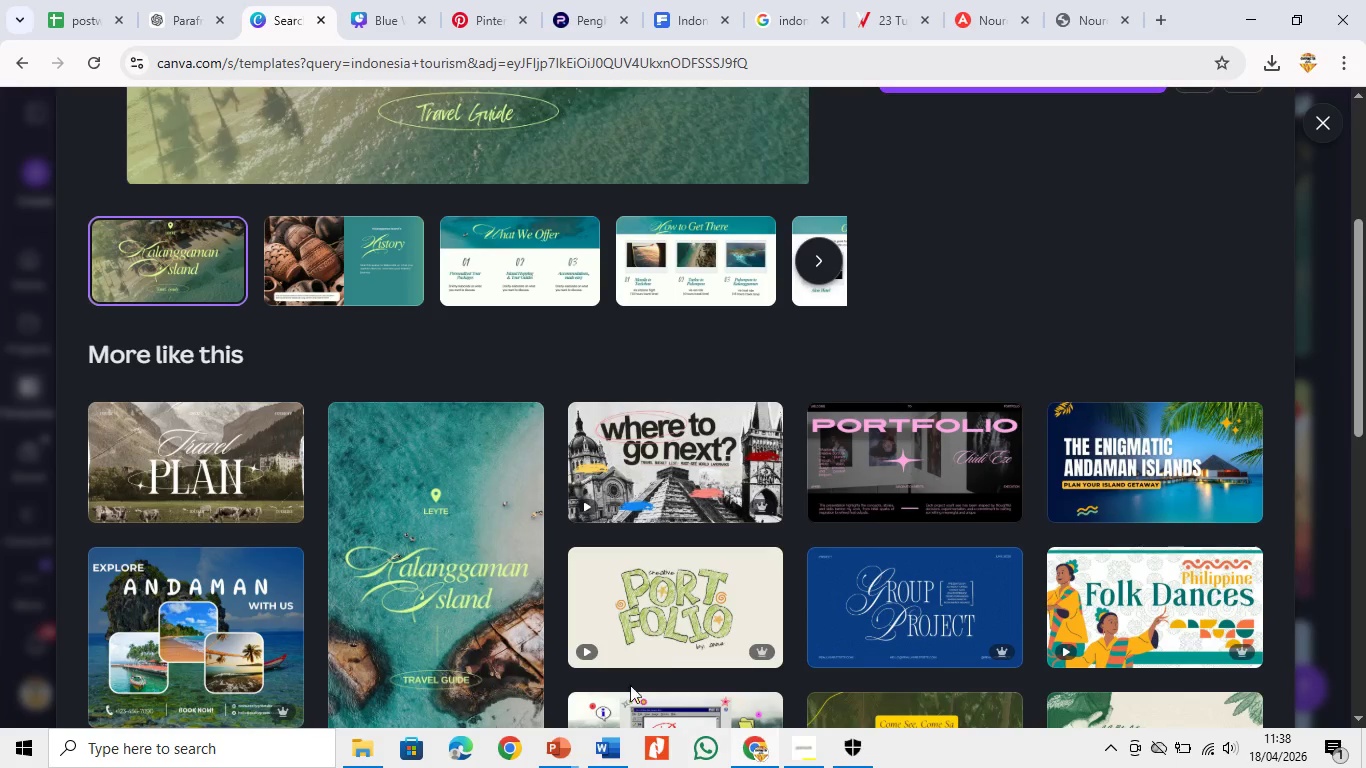 
wait(16.06)
 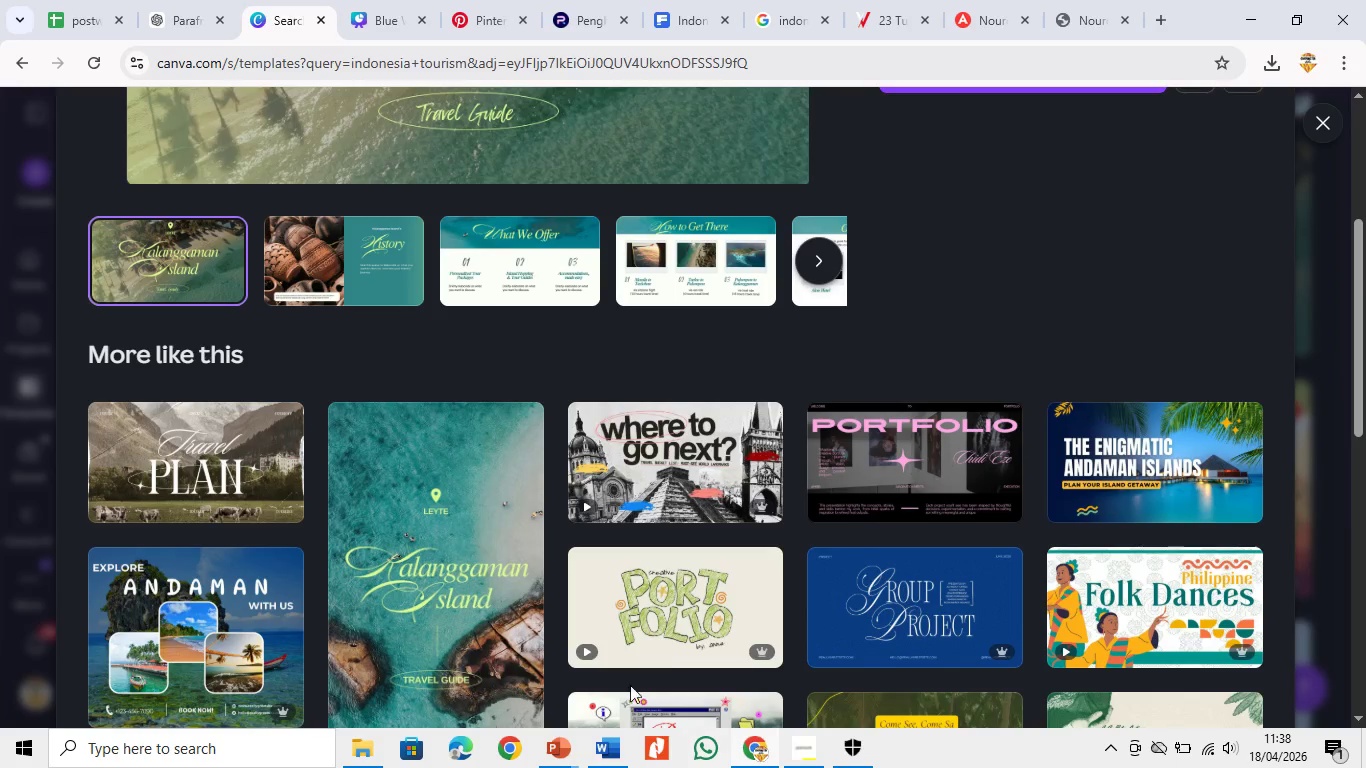 
scroll: coordinate [551, 618], scroll_direction: down, amount: 1.0
 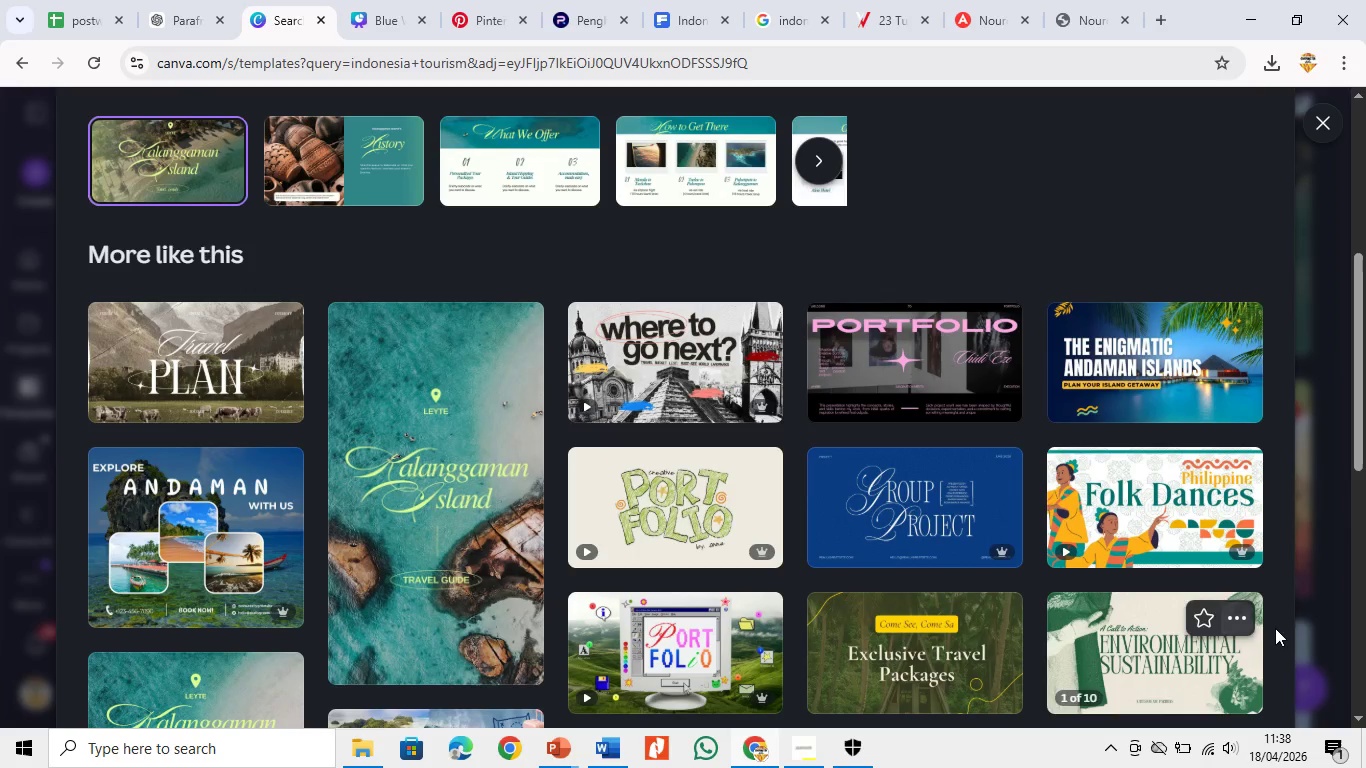 
left_click([1306, 638])
 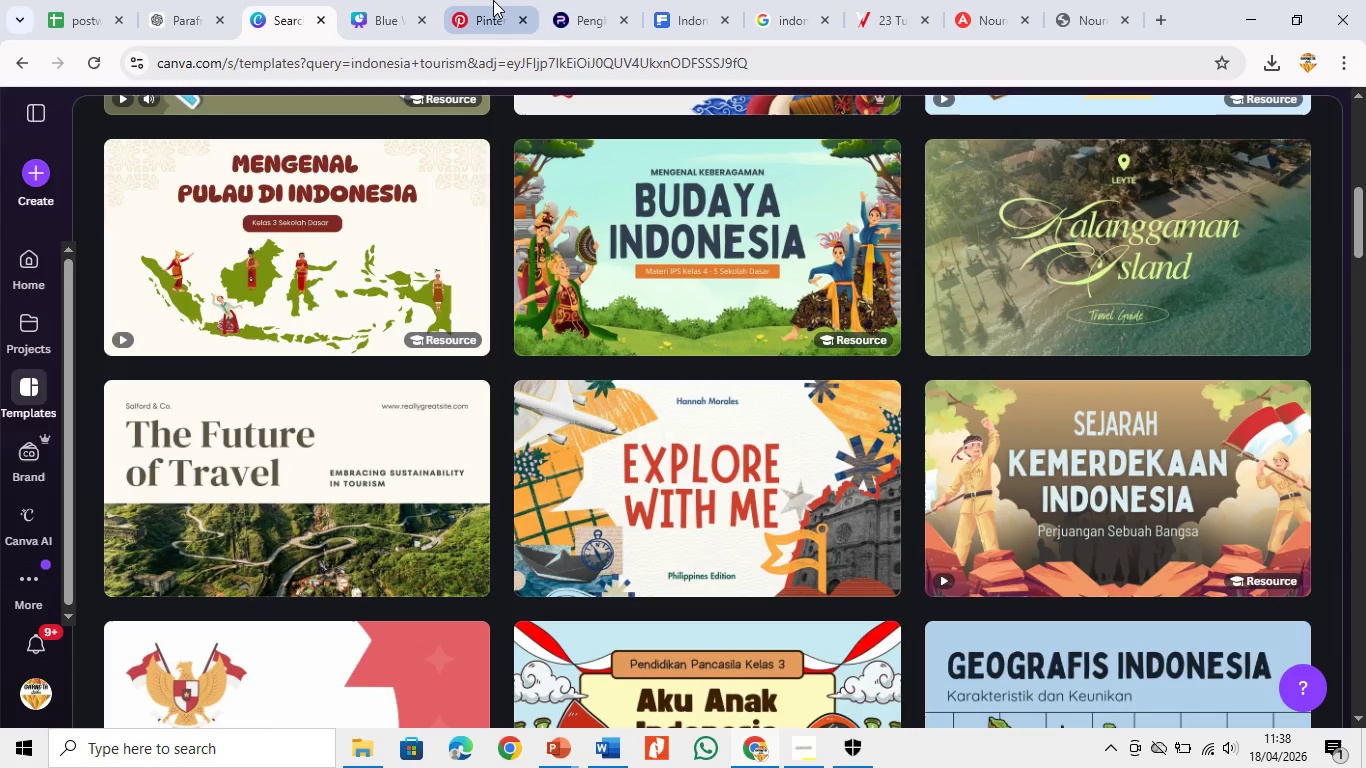 
mouse_move([425, 23])
 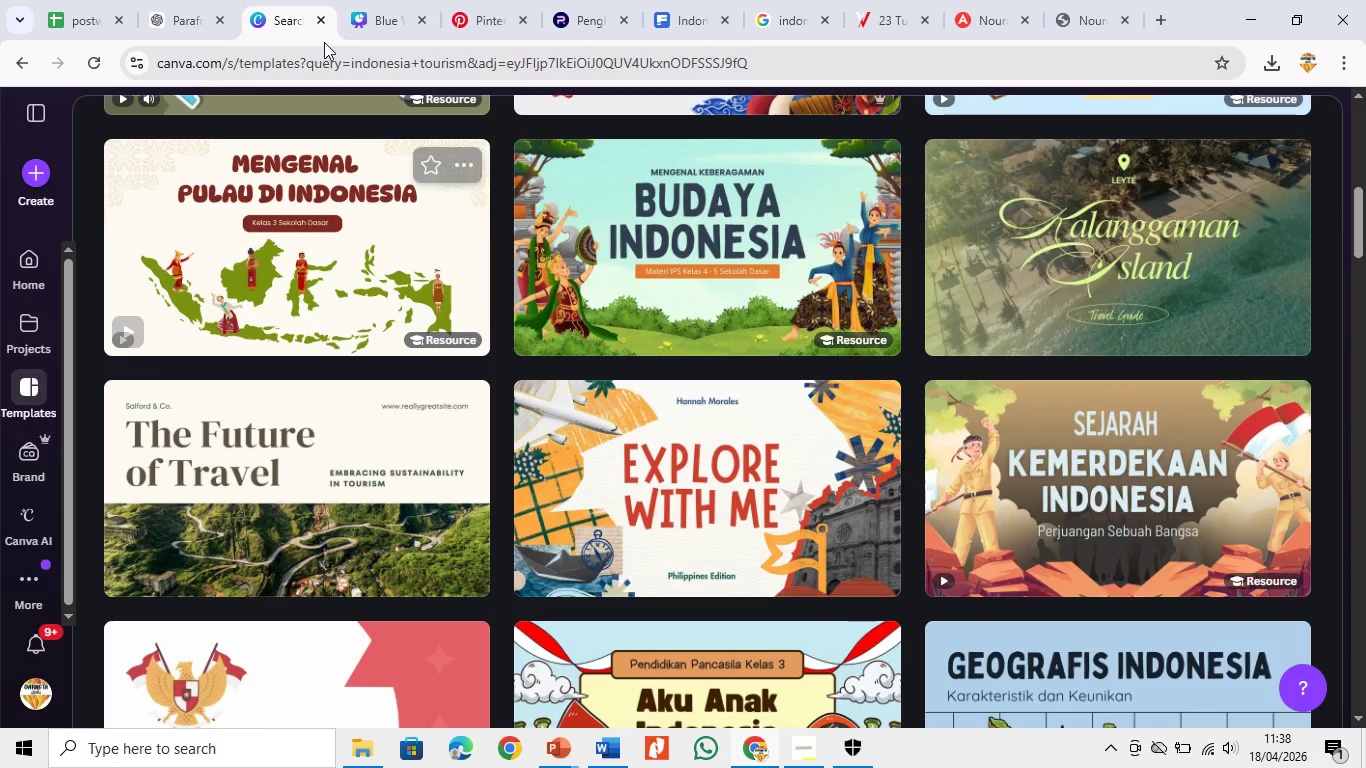 
left_click([411, 0])
 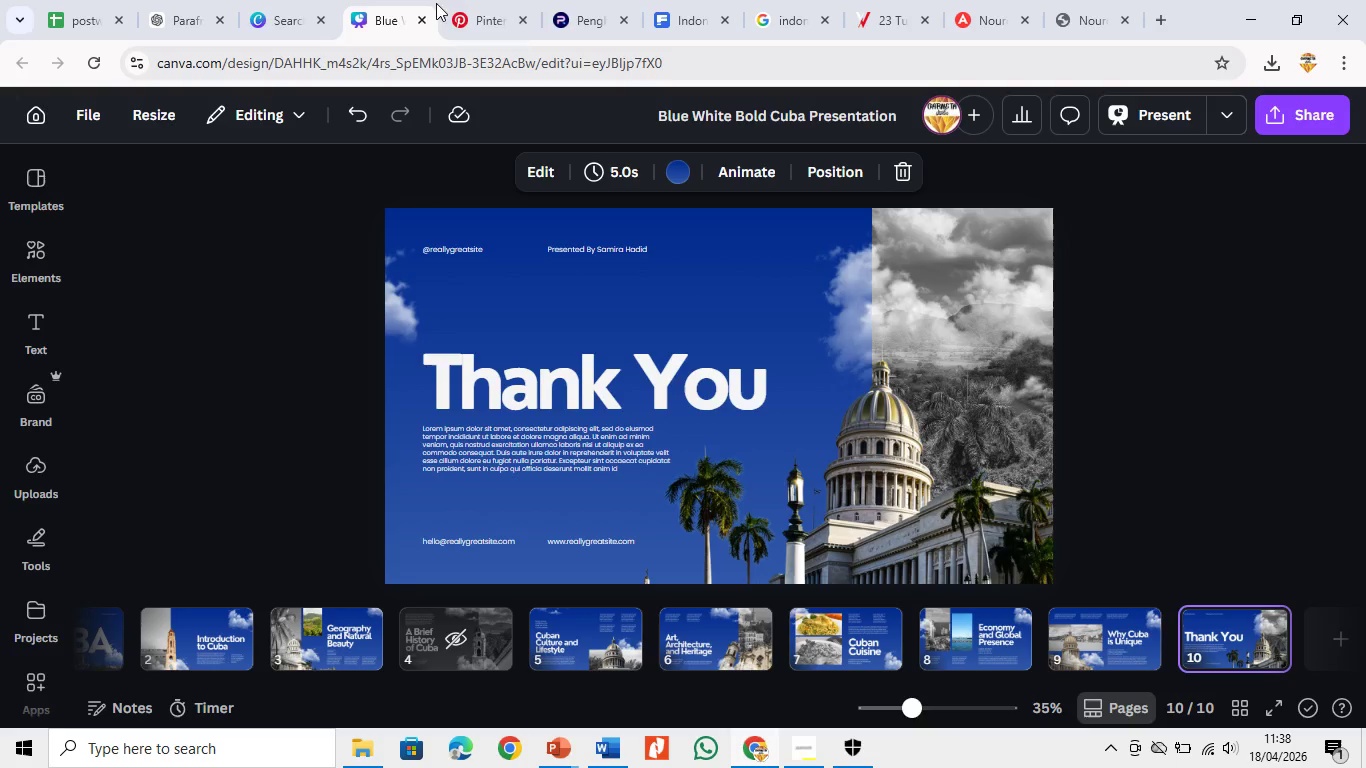 
left_click([445, 3])
 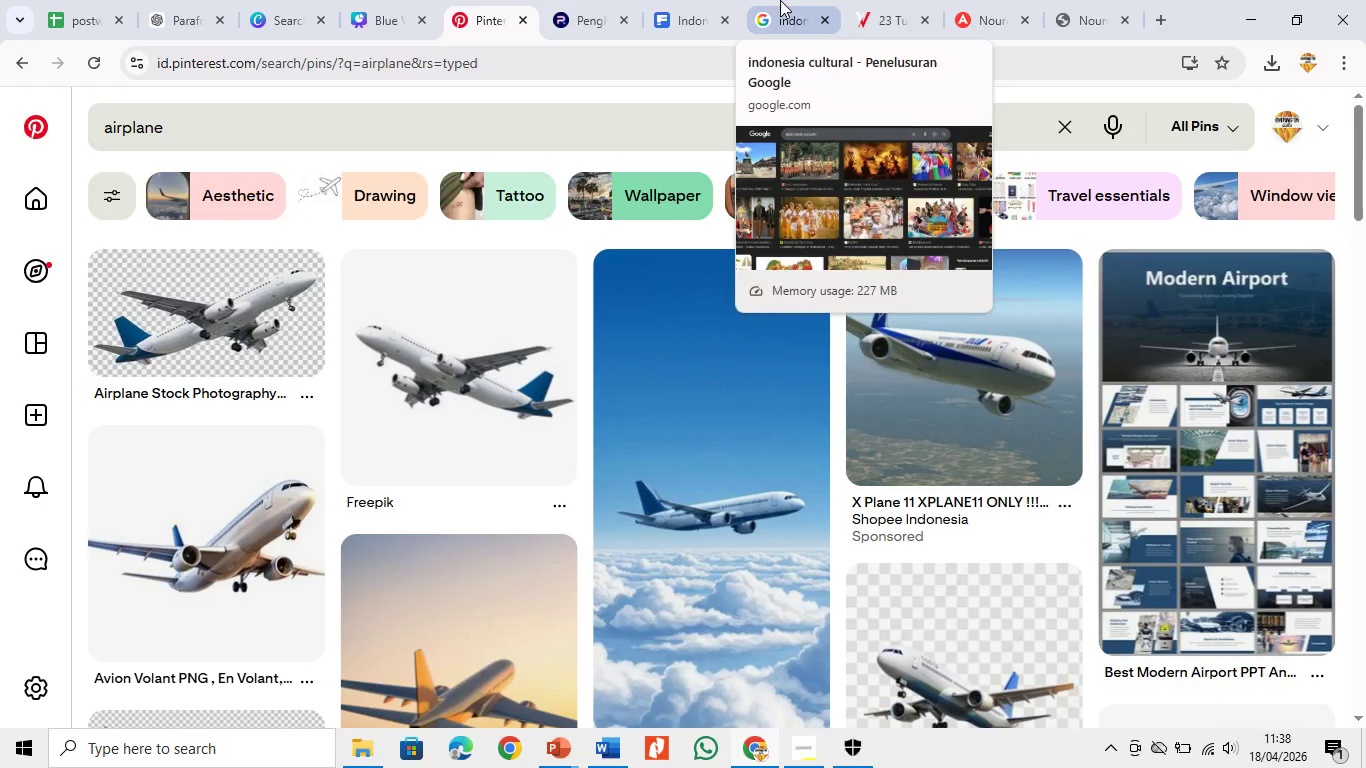 
wait(5.08)
 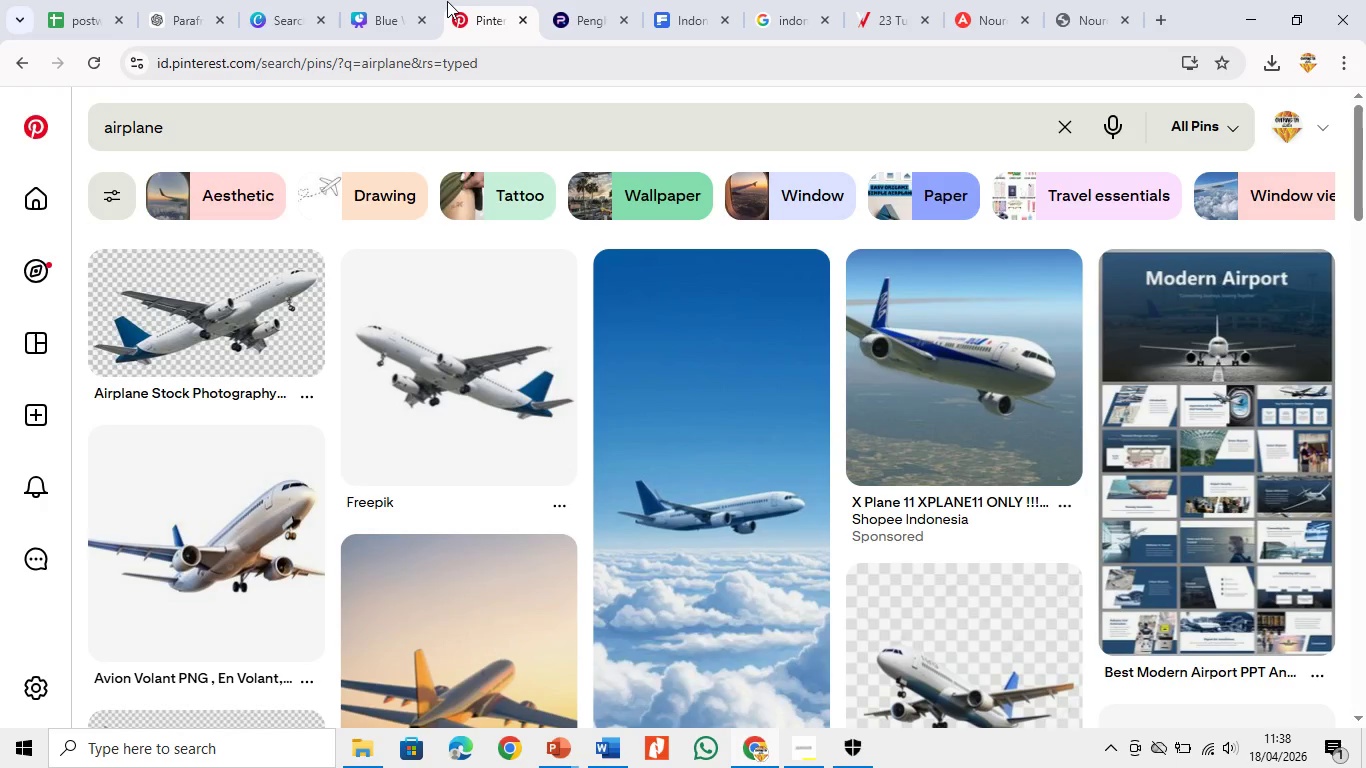 
left_click([538, 0])
 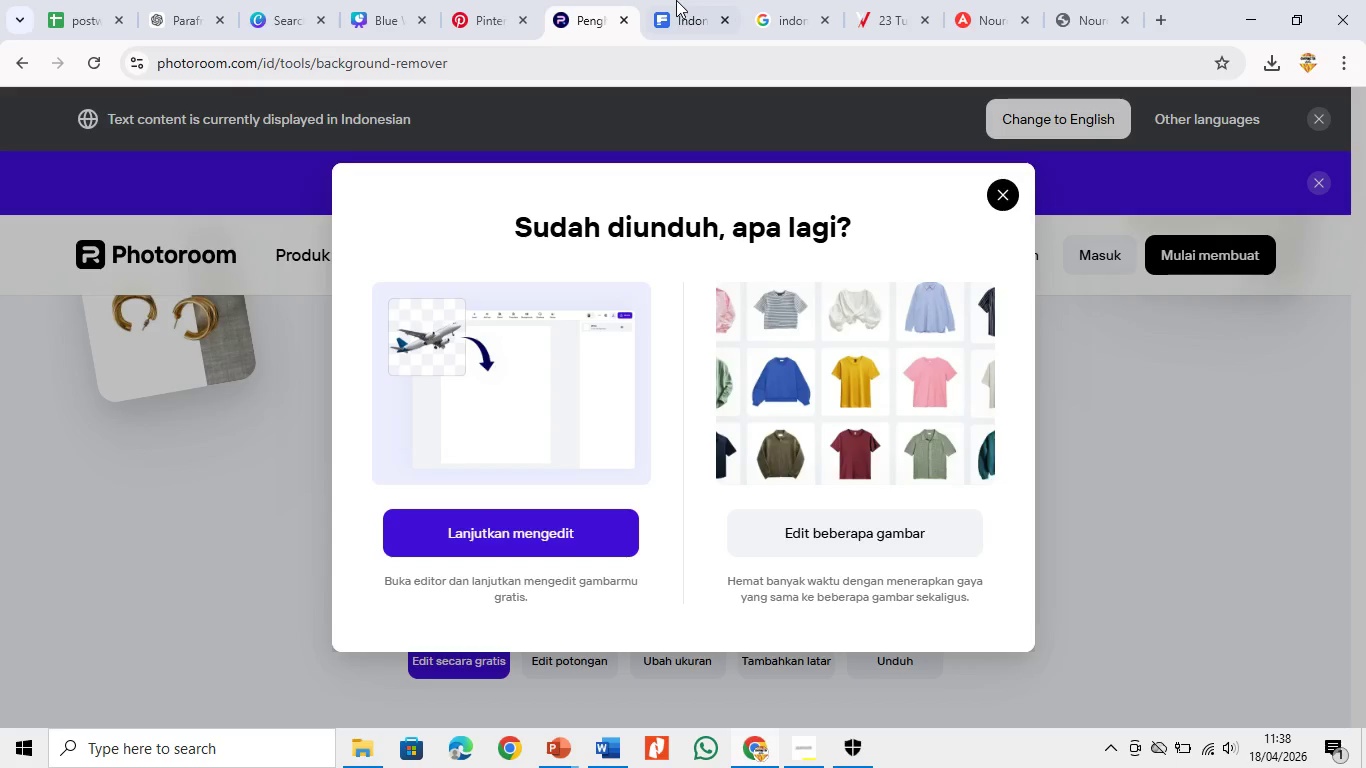 
left_click([682, 0])
 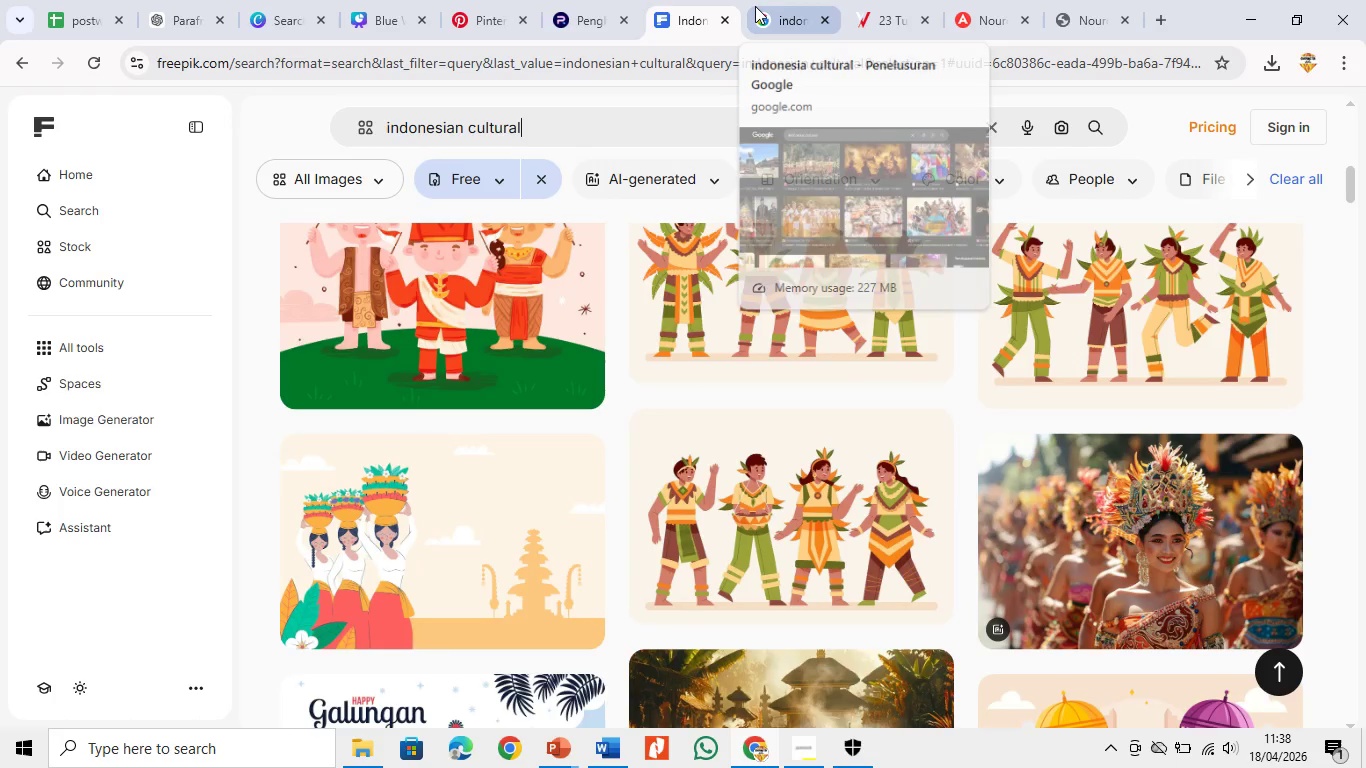 
left_click([755, 6])
 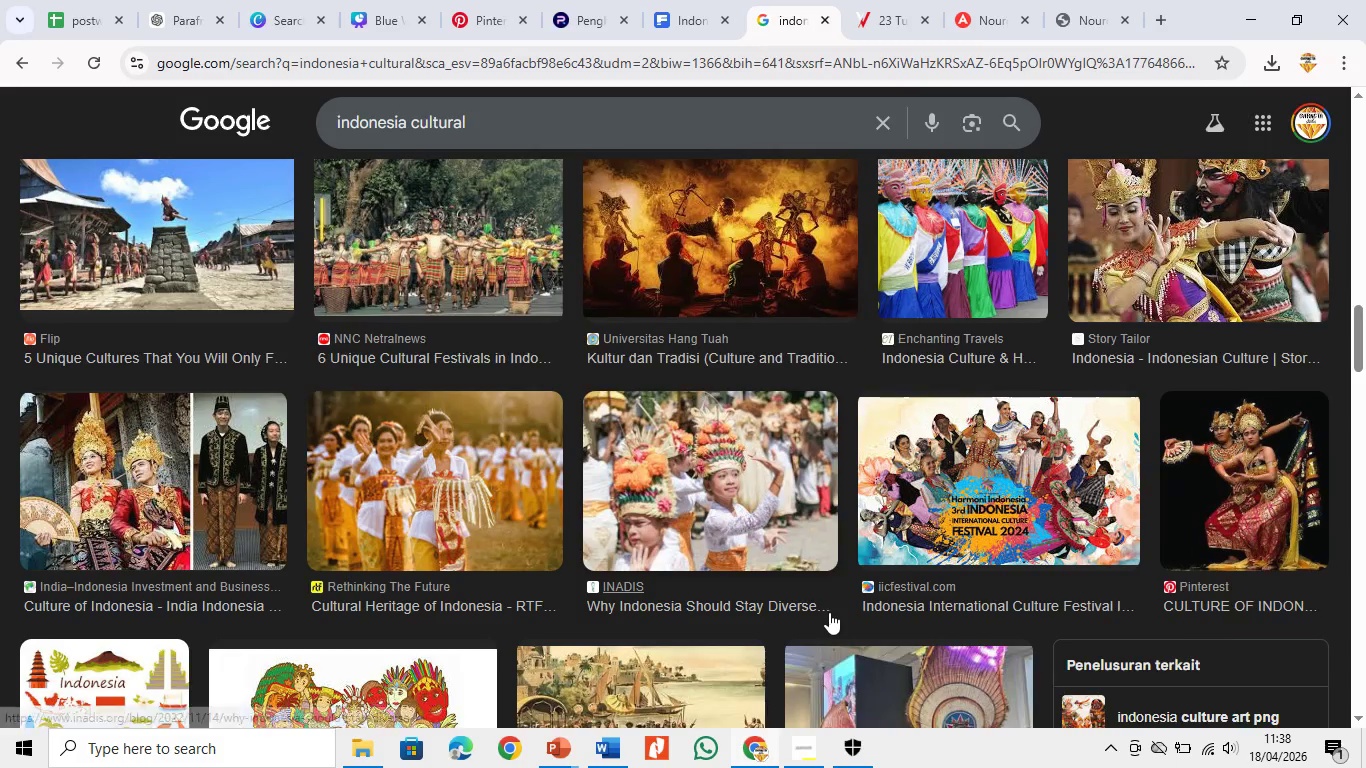 
scroll: coordinate [797, 604], scroll_direction: up, amount: 29.0
 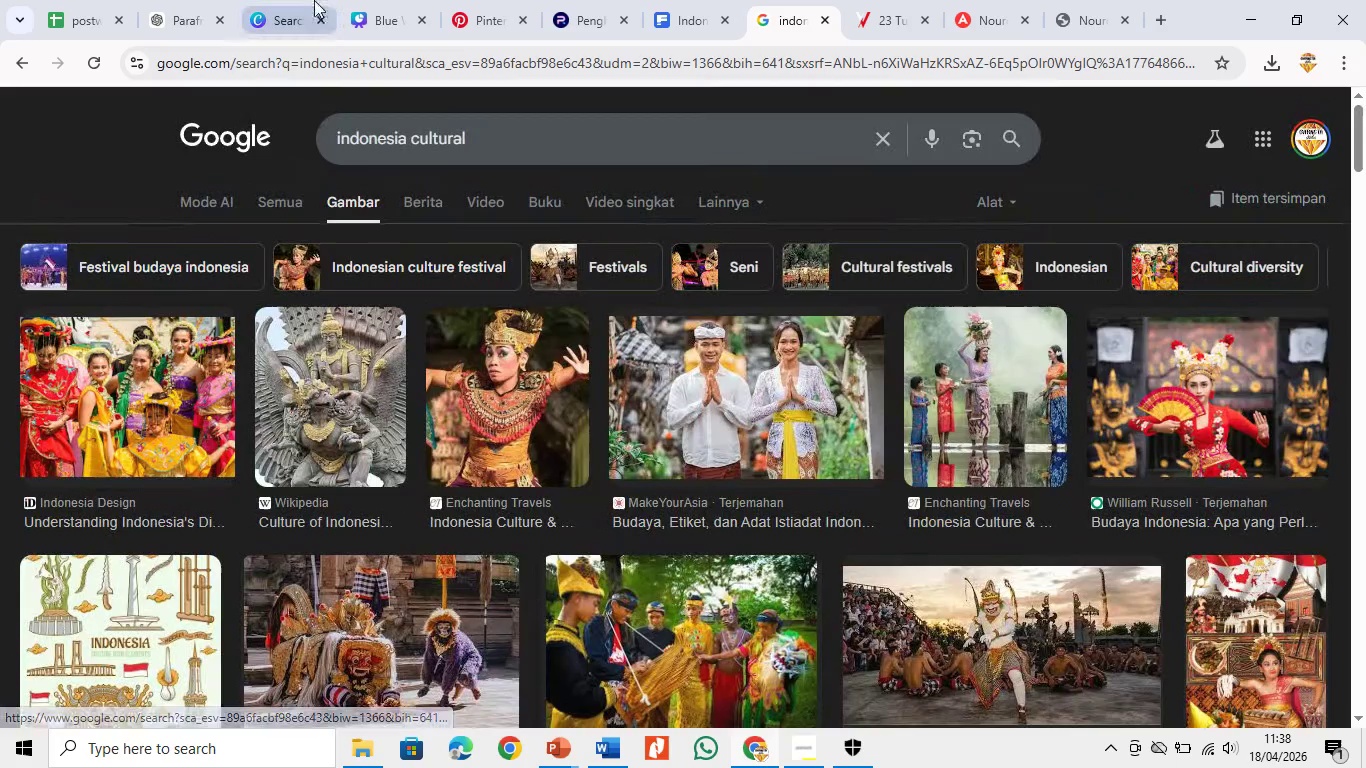 
left_click([308, 0])
 